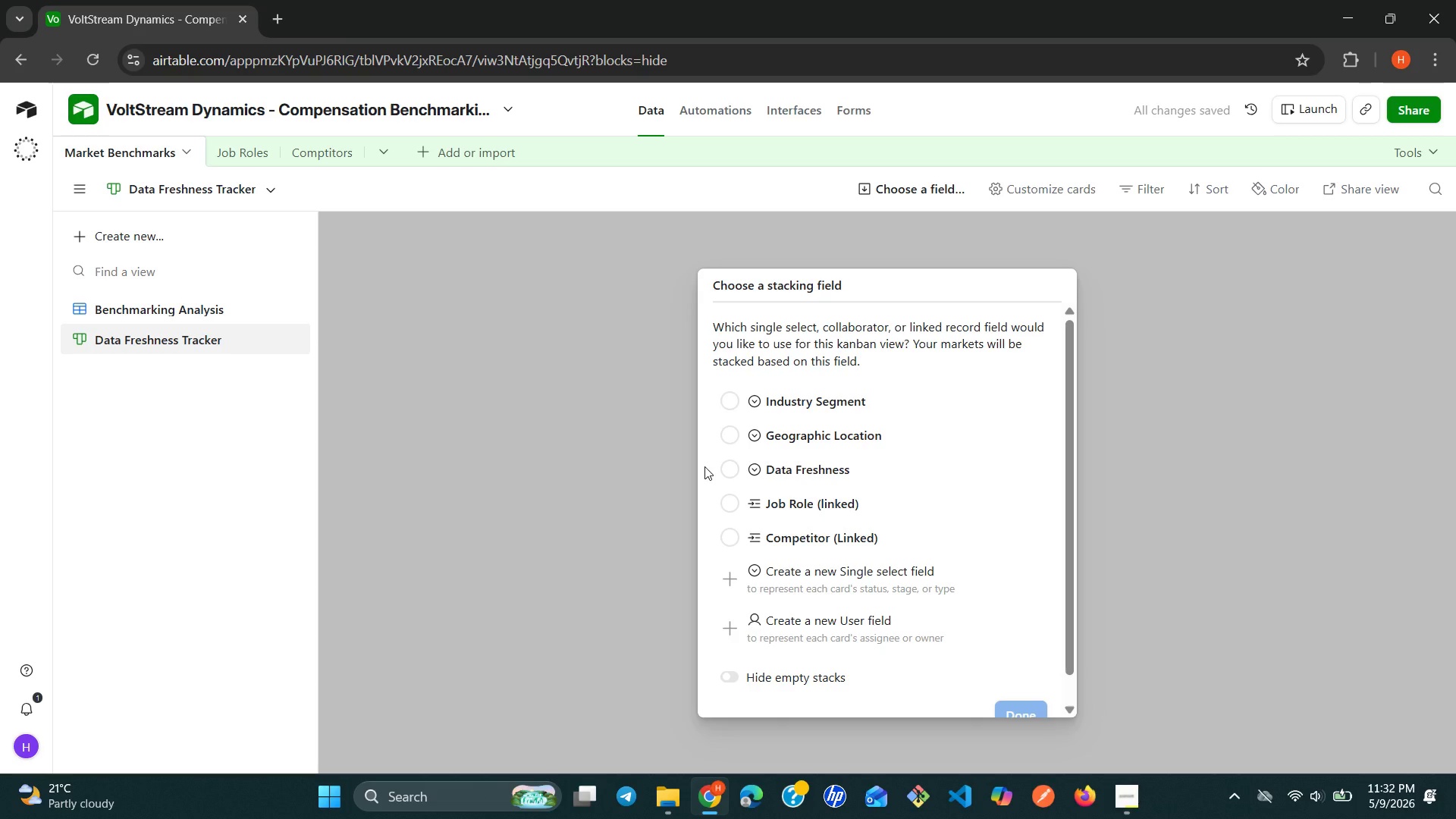 
wait(10.7)
 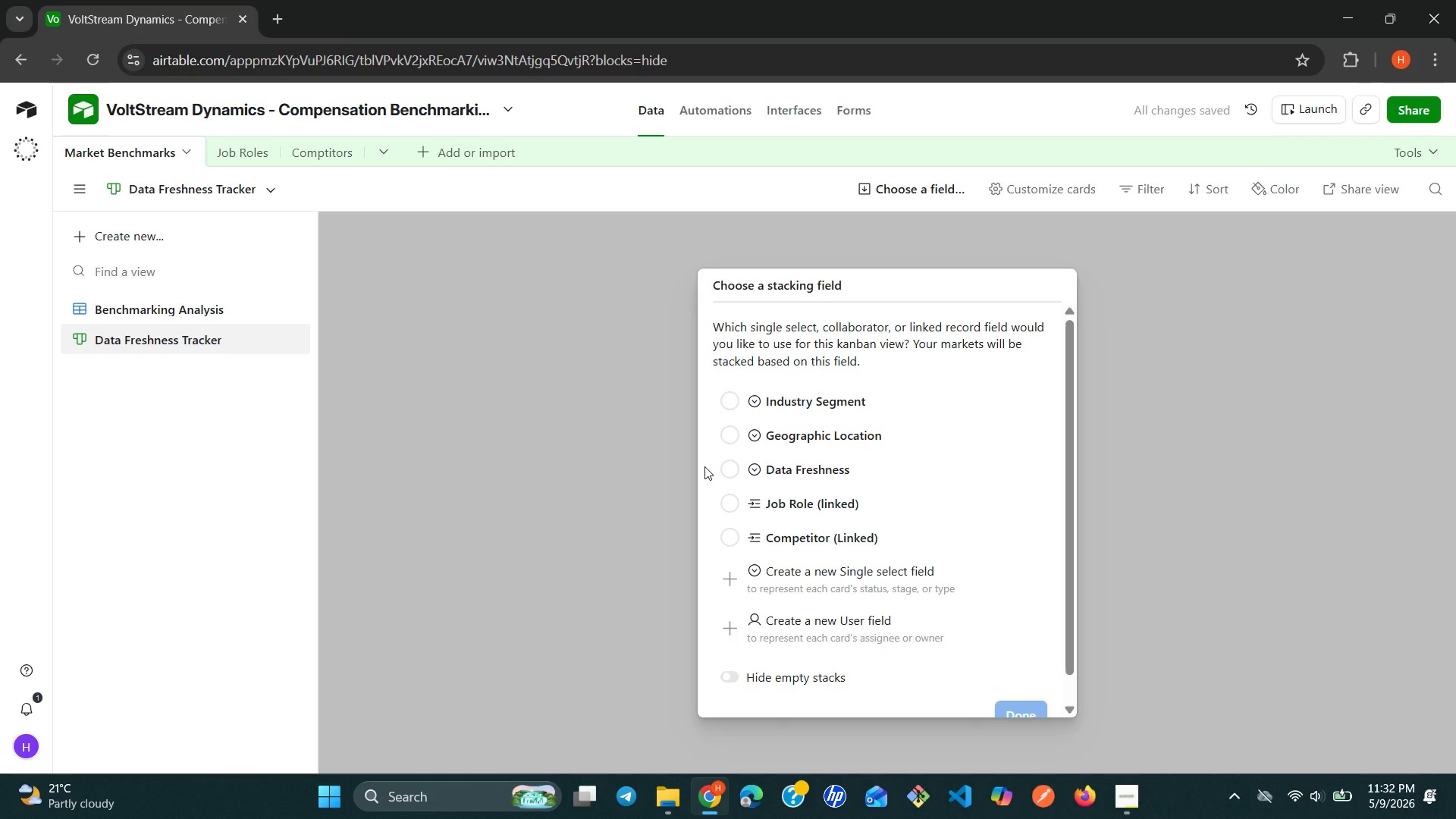 
key(D)
 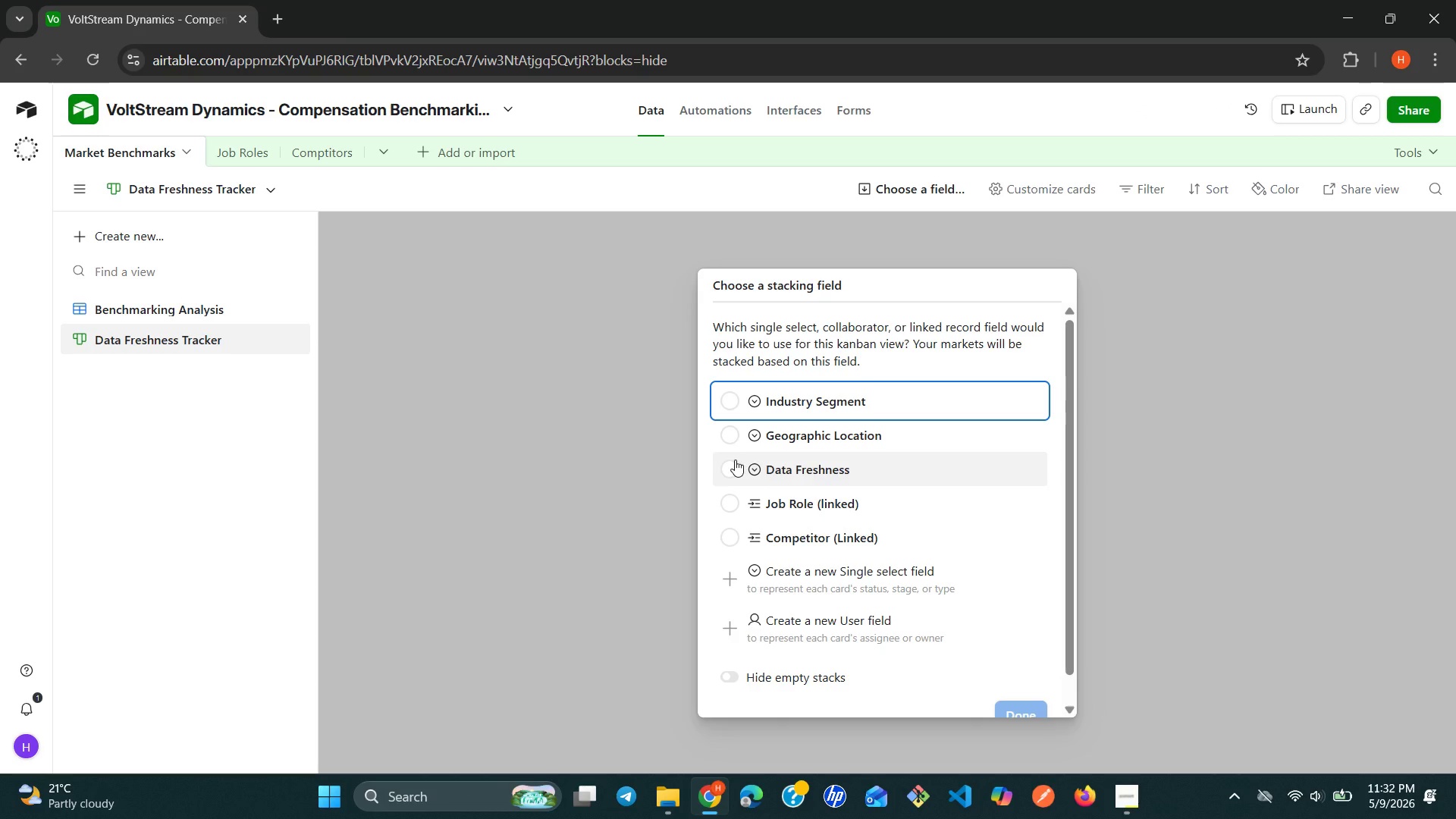 
left_click([735, 460])
 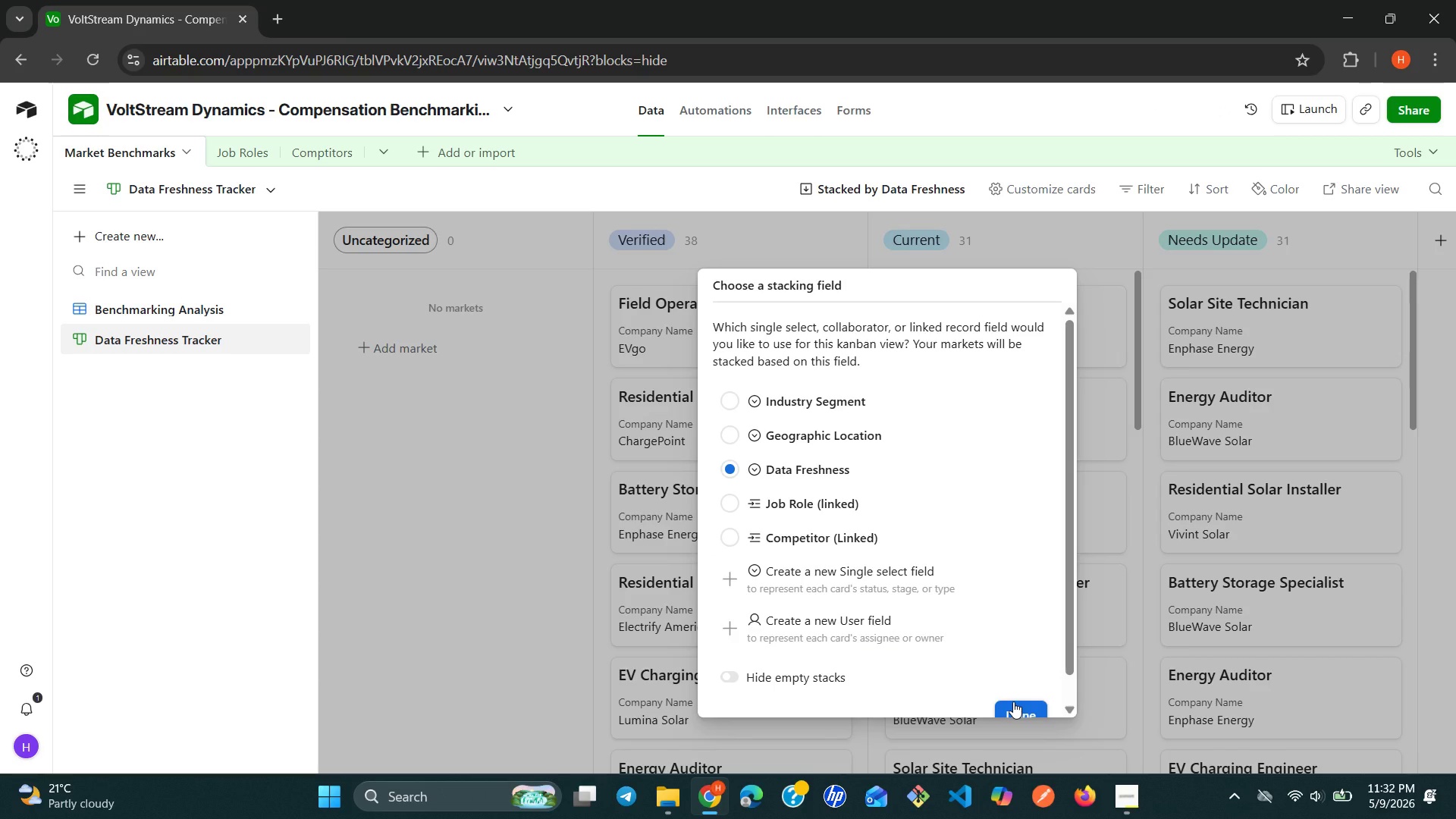 
wait(11.34)
 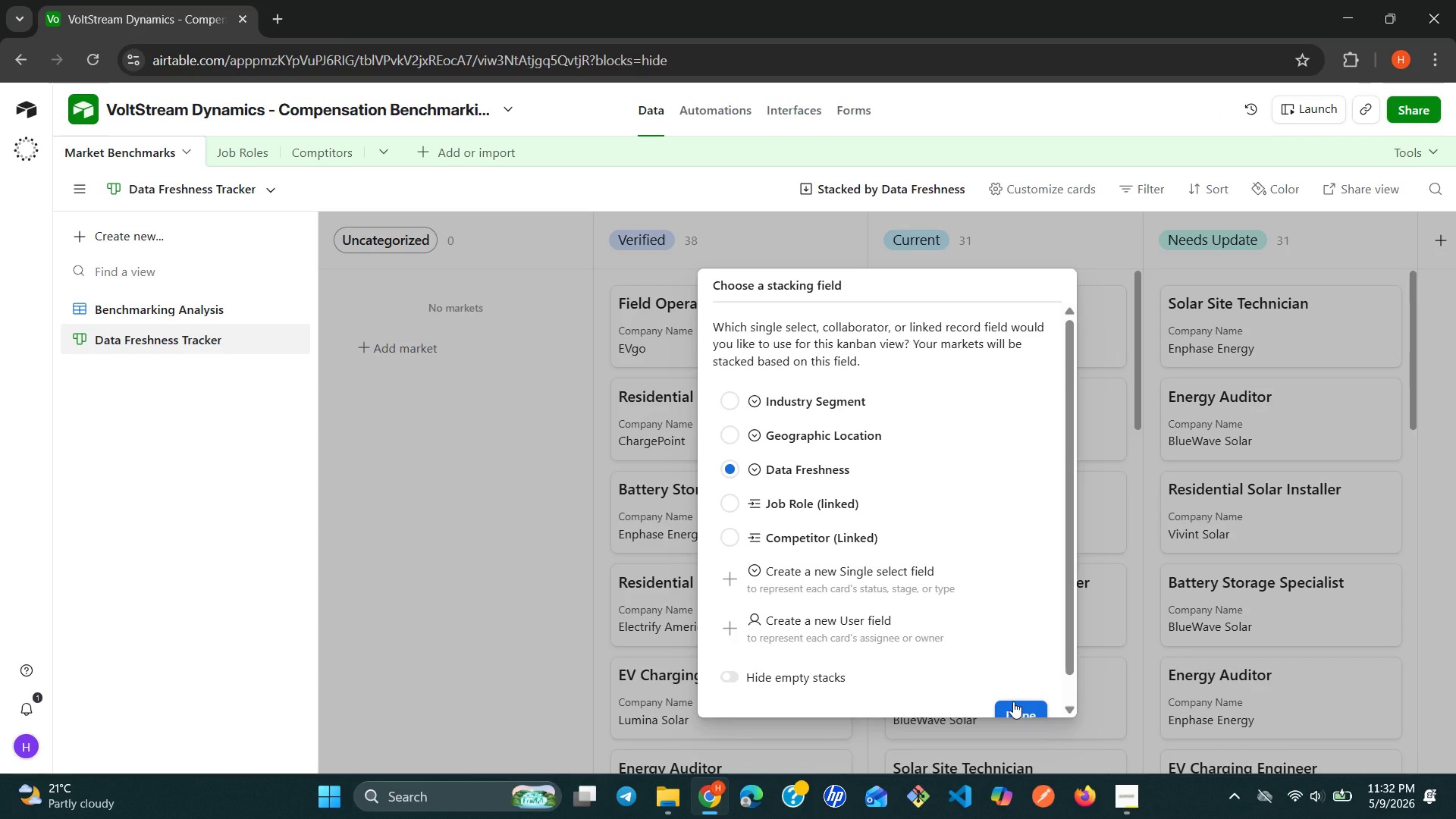 
left_click([1013, 701])
 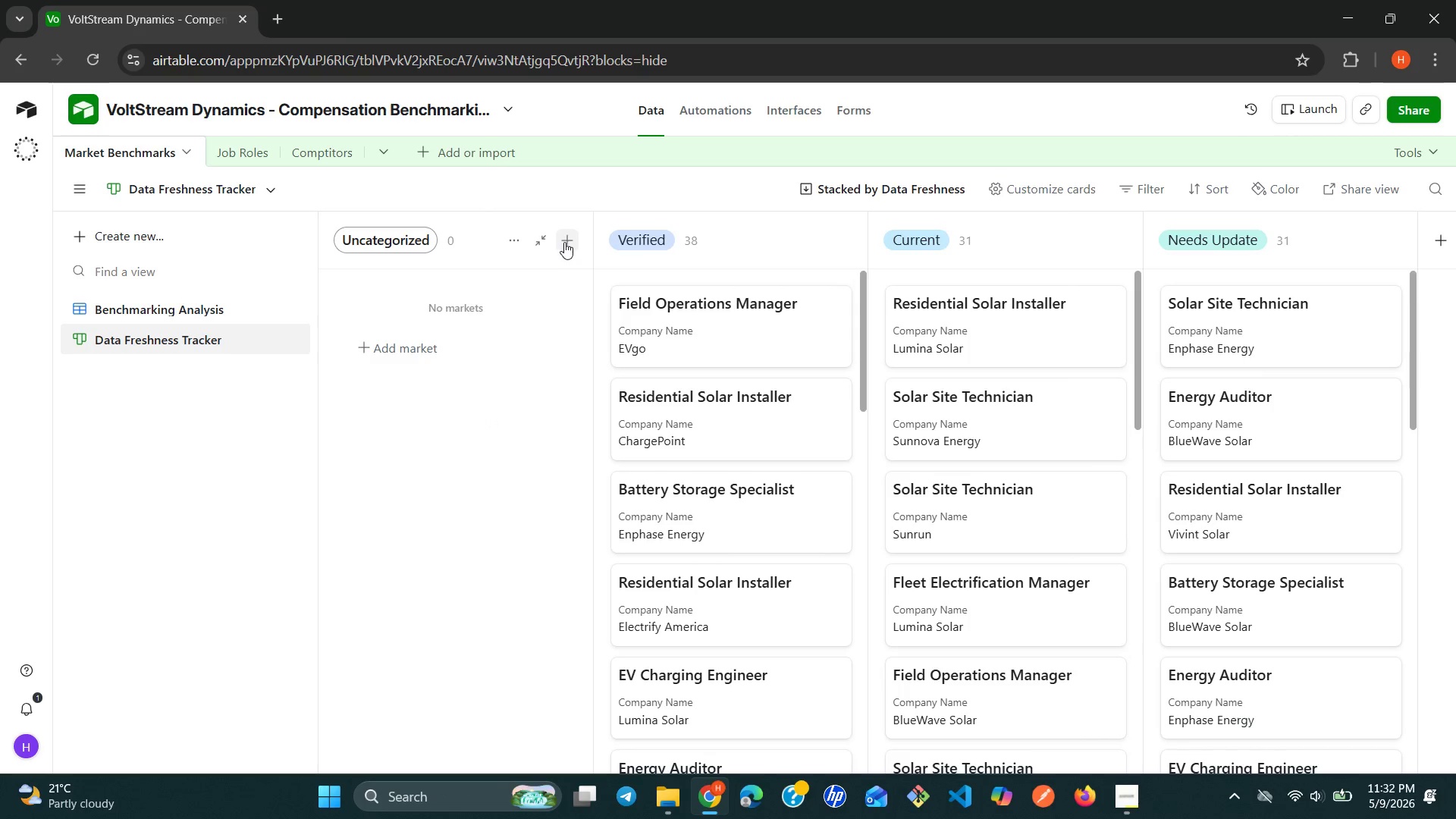 
left_click([544, 242])
 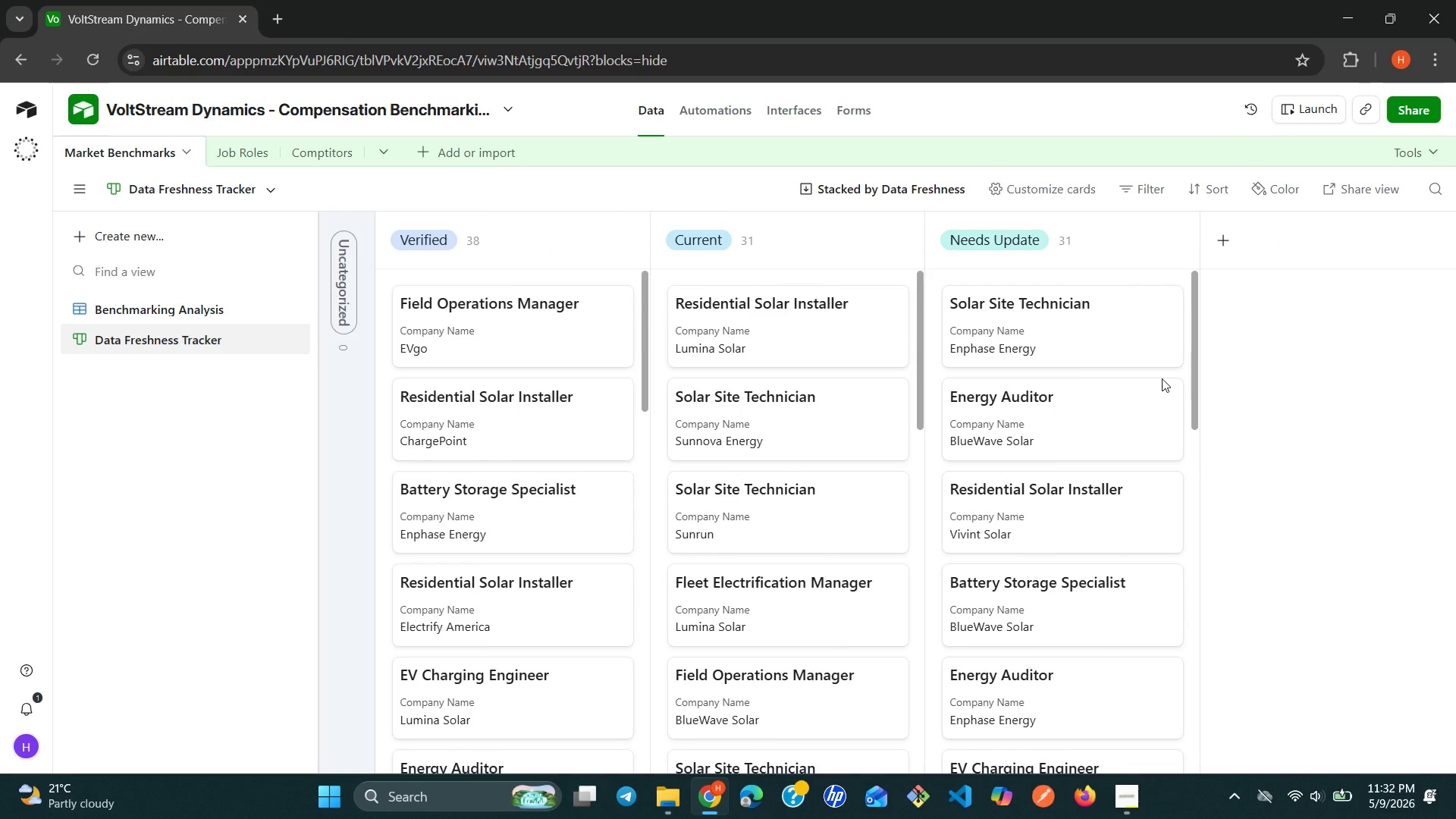 
left_click_drag(start_coordinate=[1197, 452], to_coordinate=[1187, 667])
 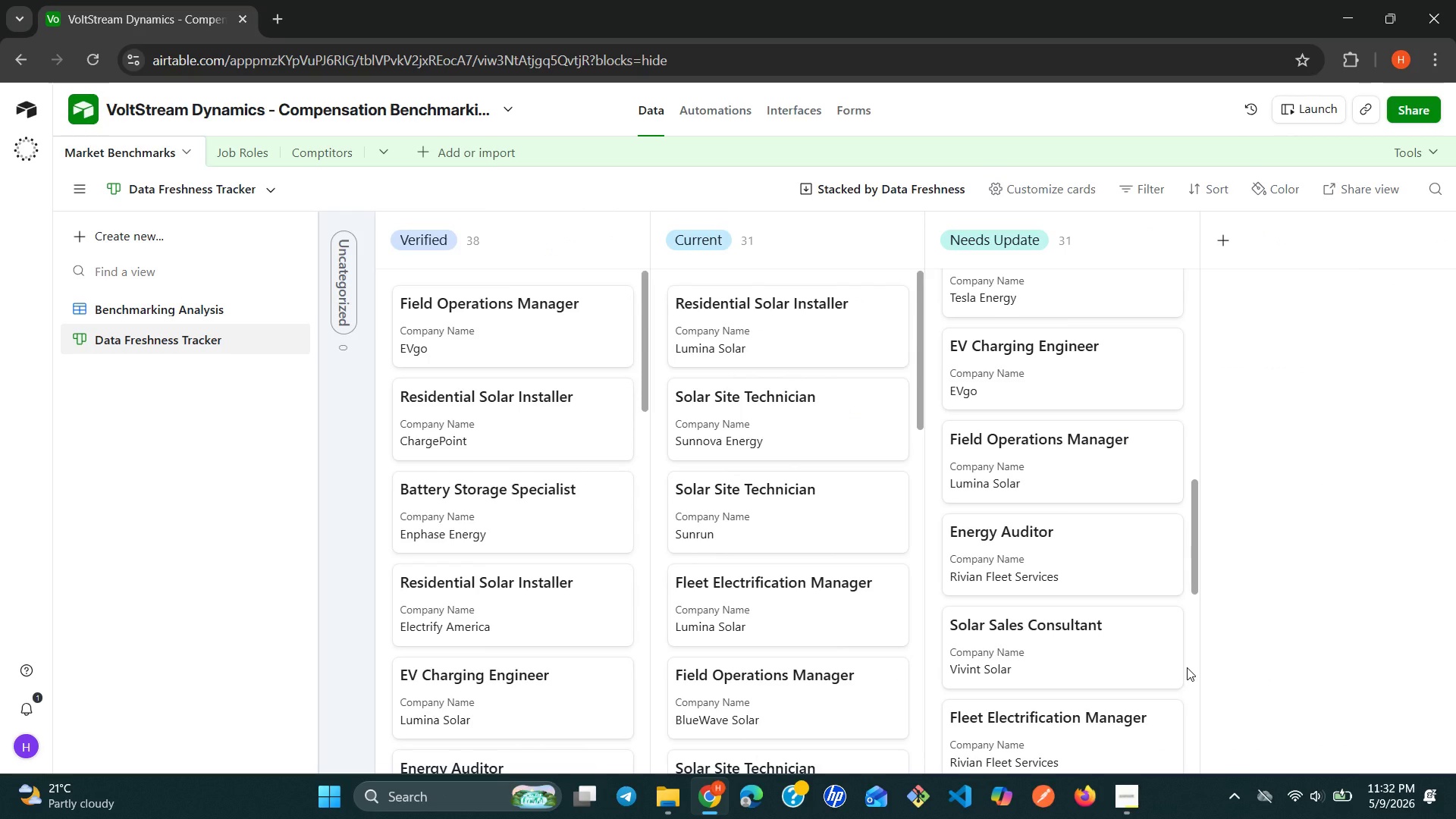 
double_click([1187, 667])
 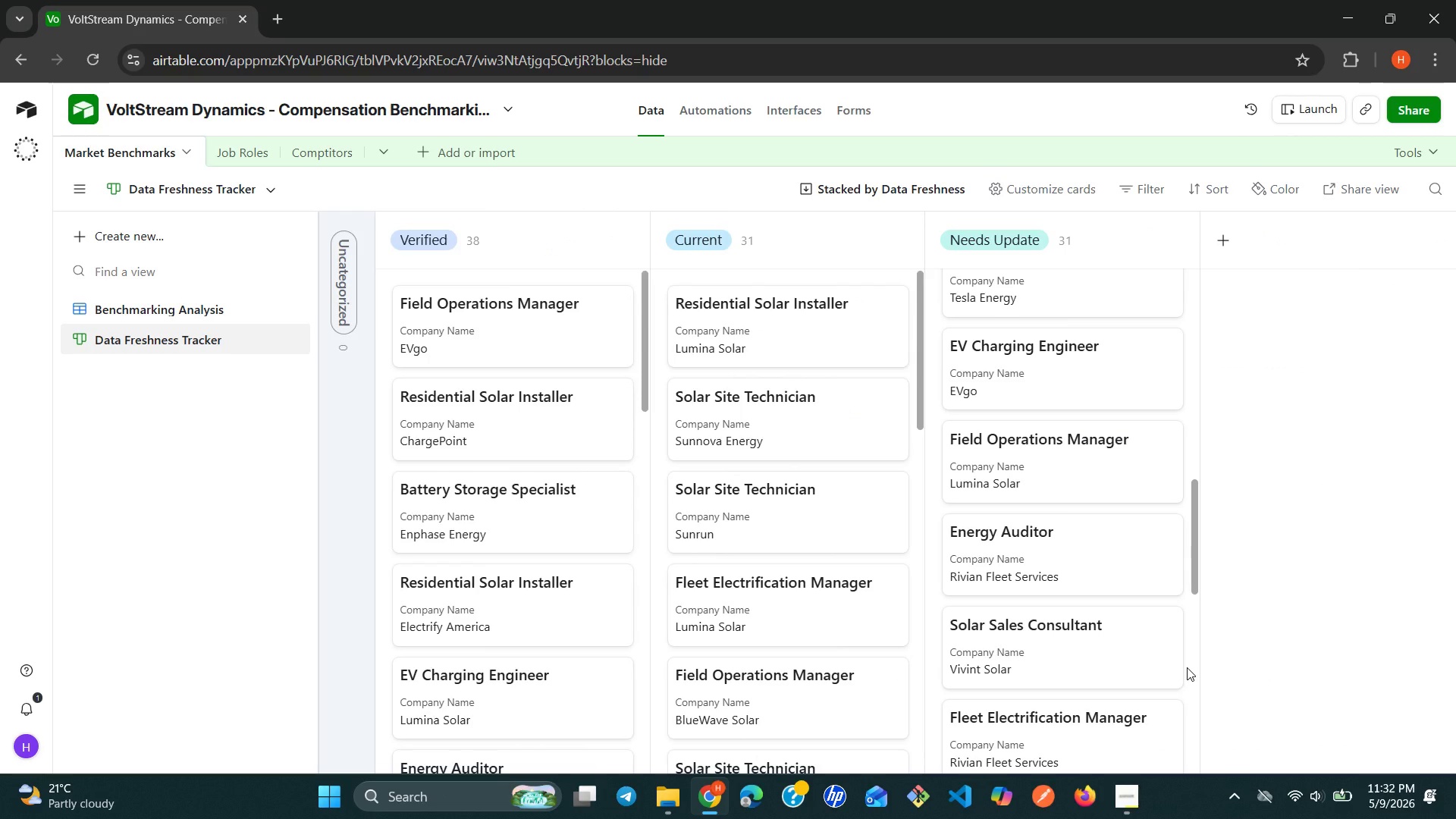 
triple_click([1187, 667])
 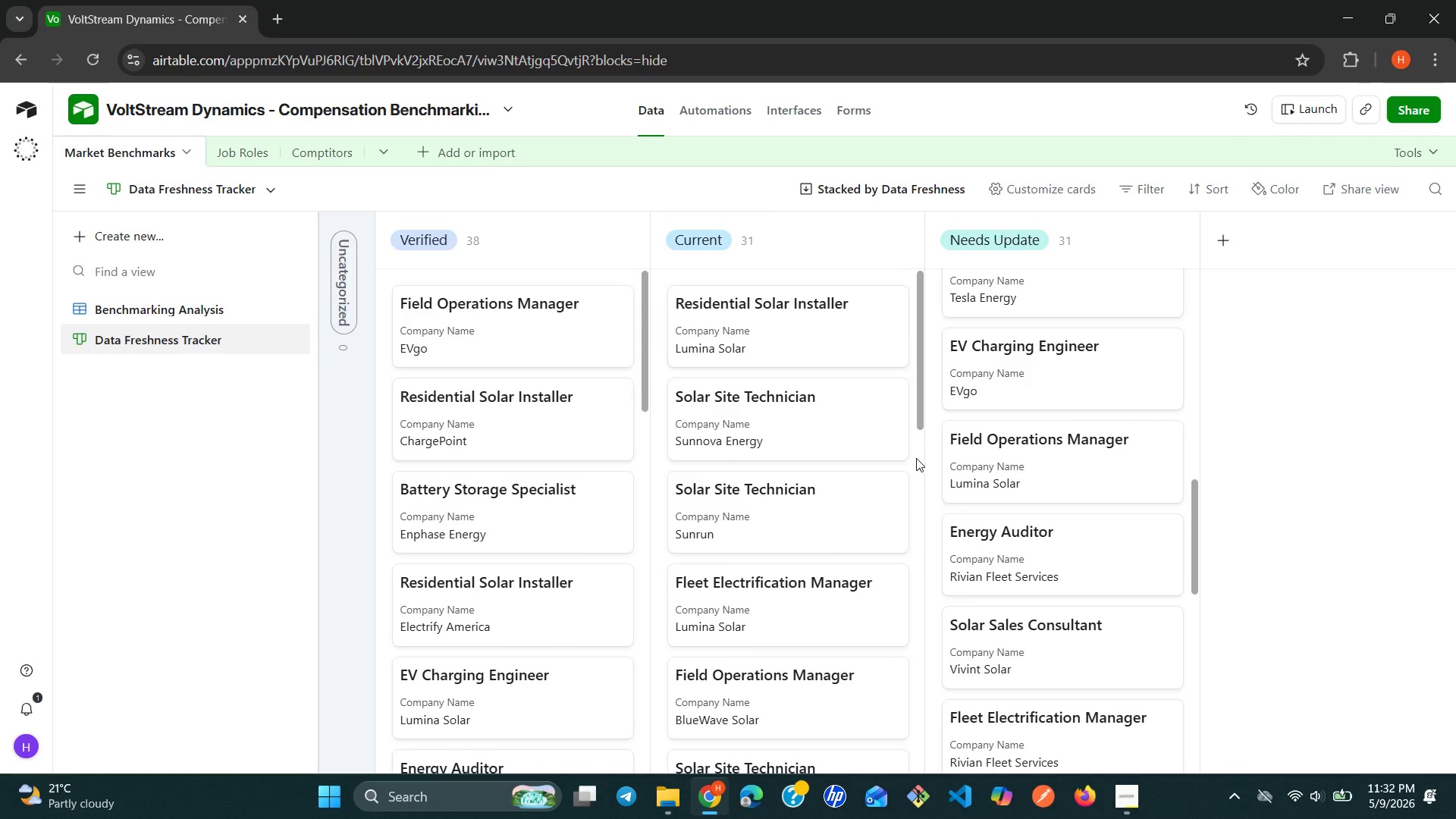 
double_click([916, 458])
 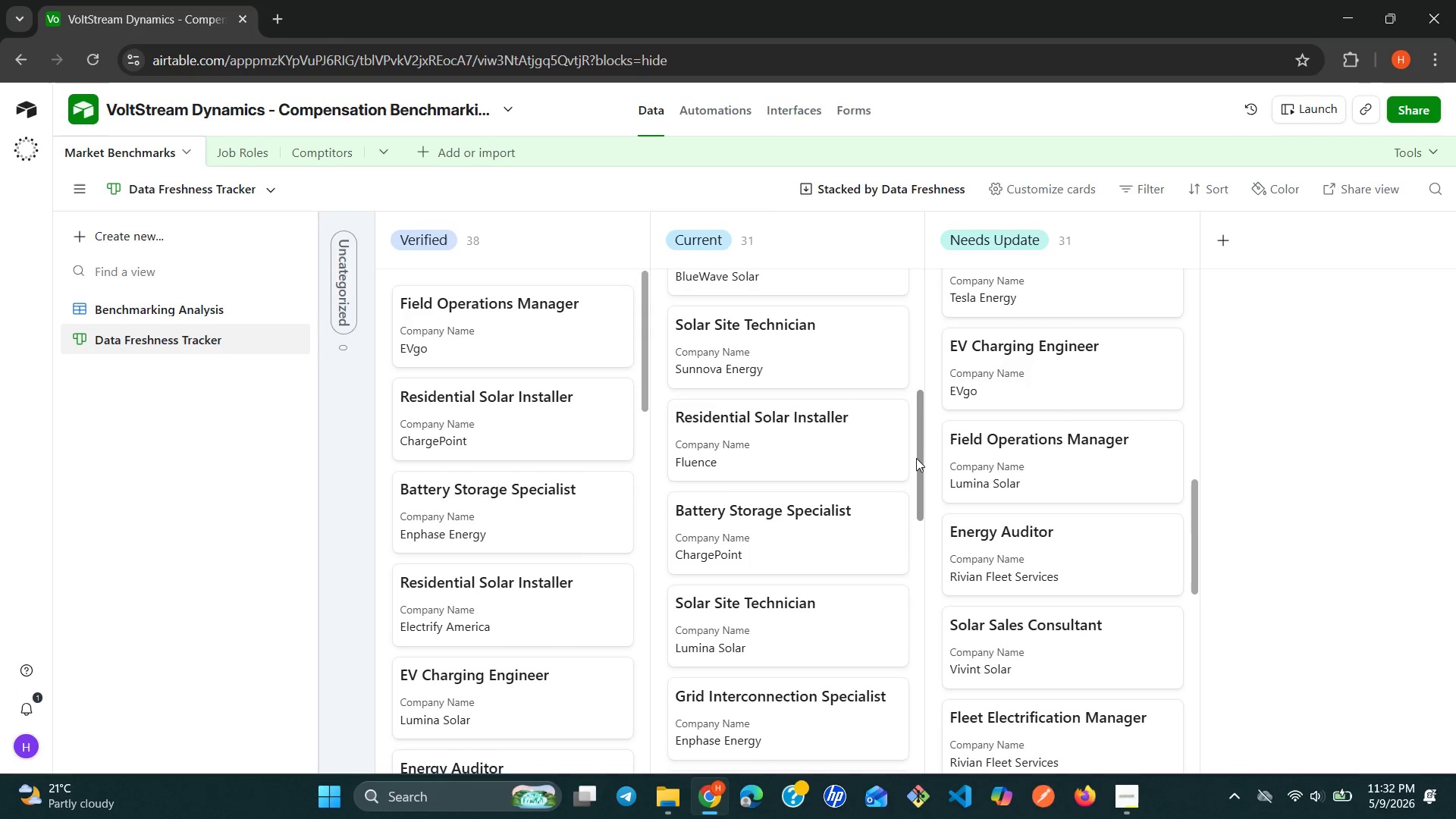 
left_click_drag(start_coordinate=[916, 458], to_coordinate=[905, 745])
 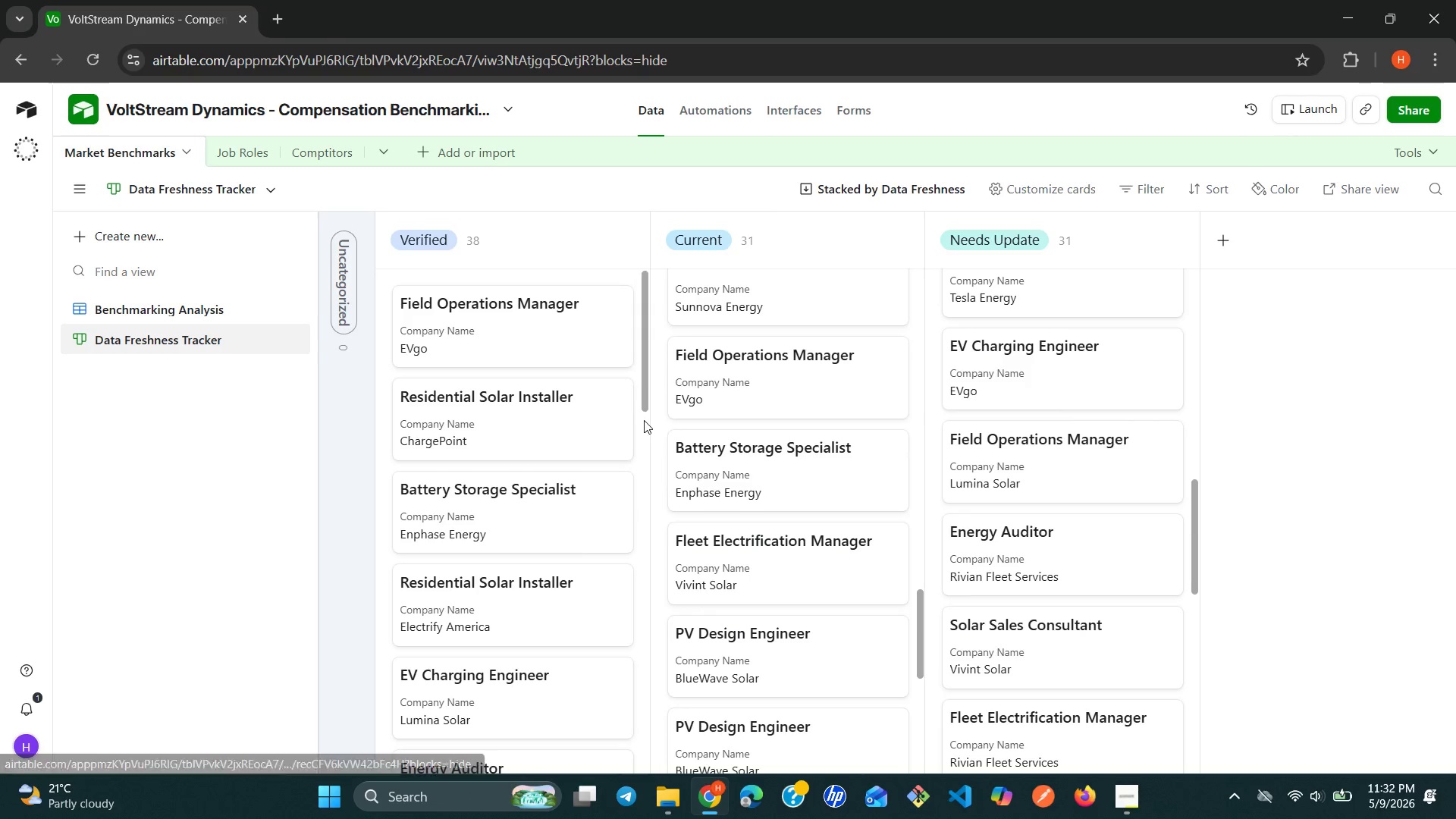 
left_click_drag(start_coordinate=[644, 418], to_coordinate=[647, 711])
 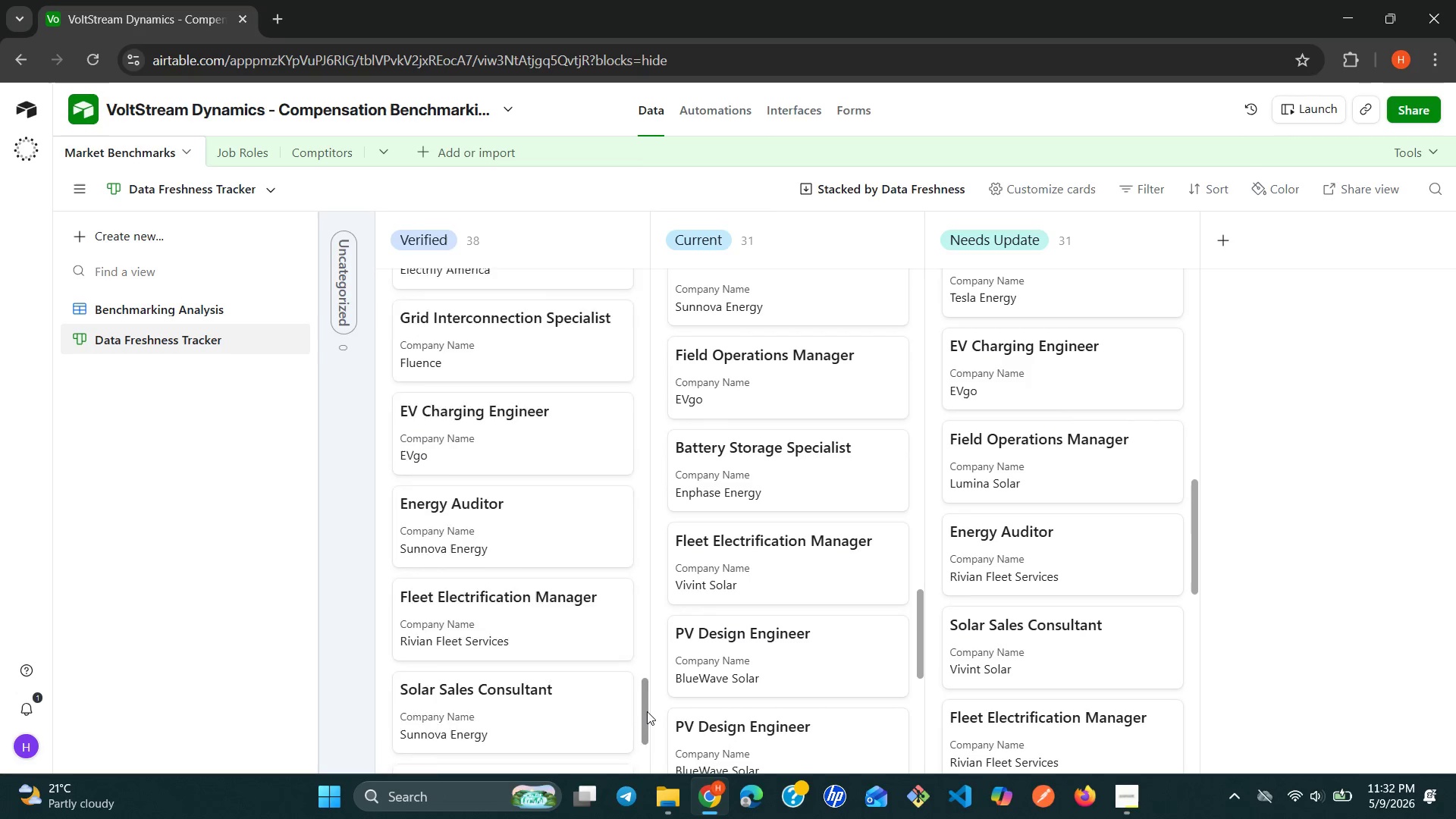 
left_click([647, 711])
 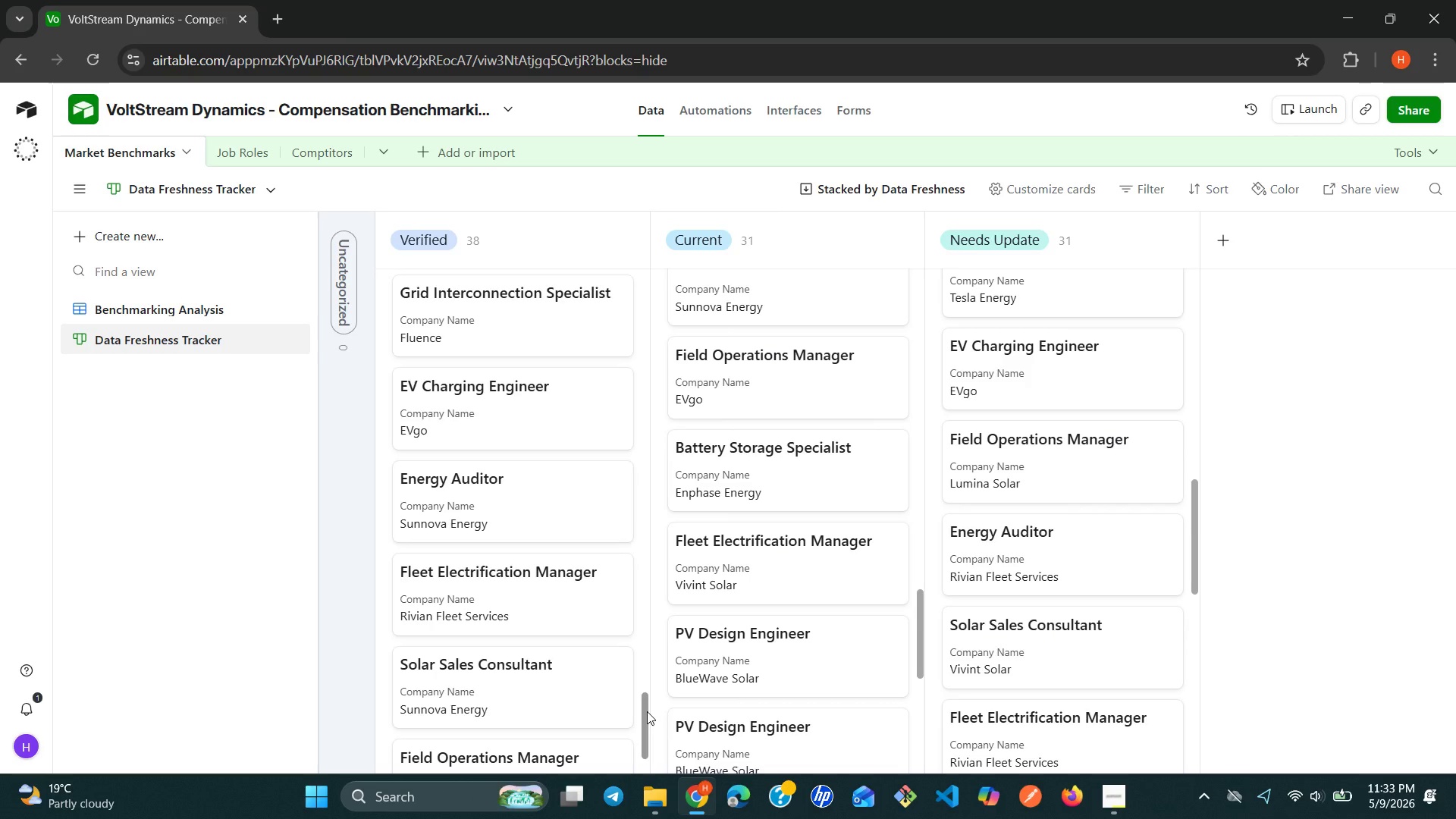 
wait(16.34)
 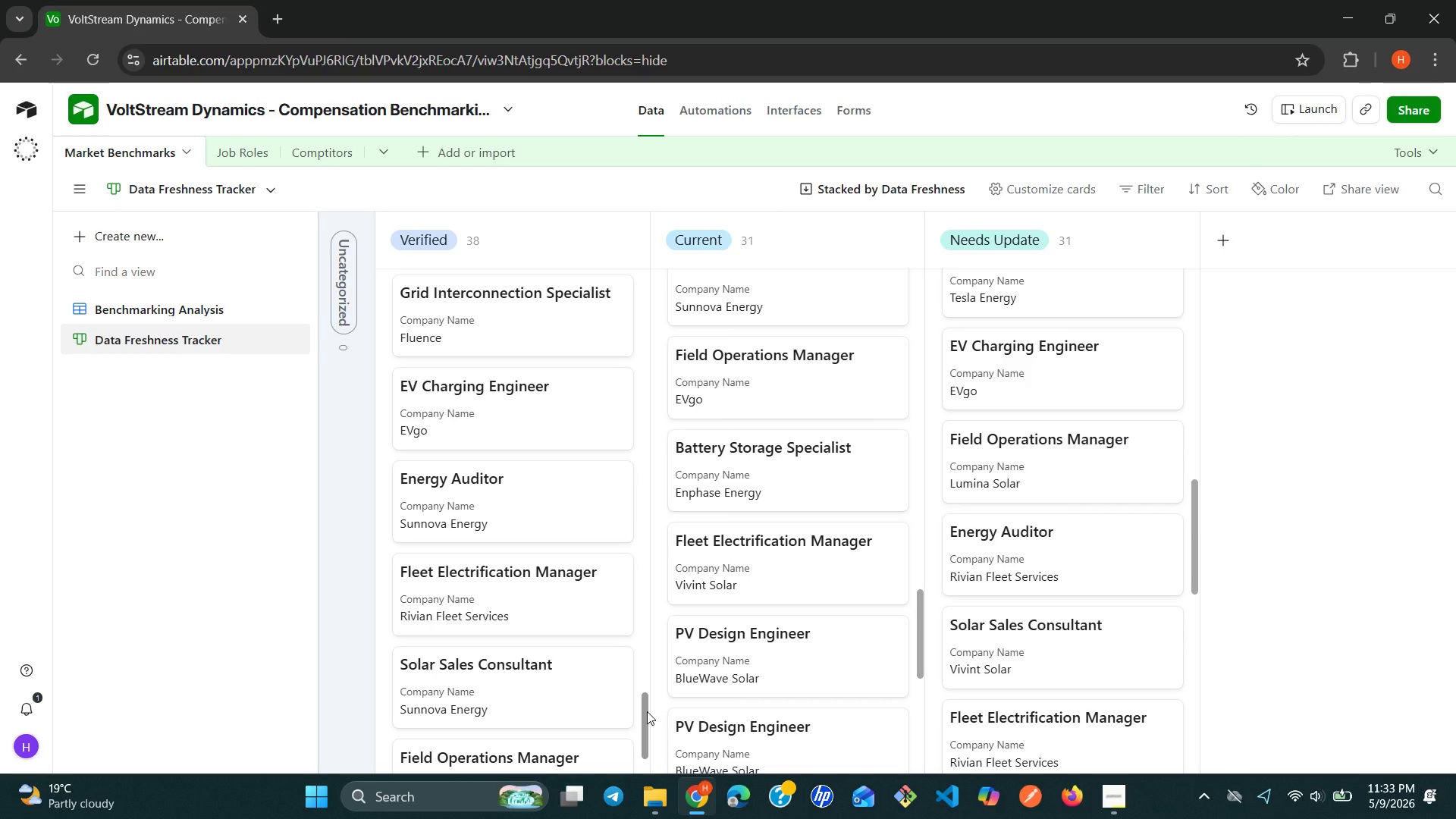 
left_click([310, 162])
 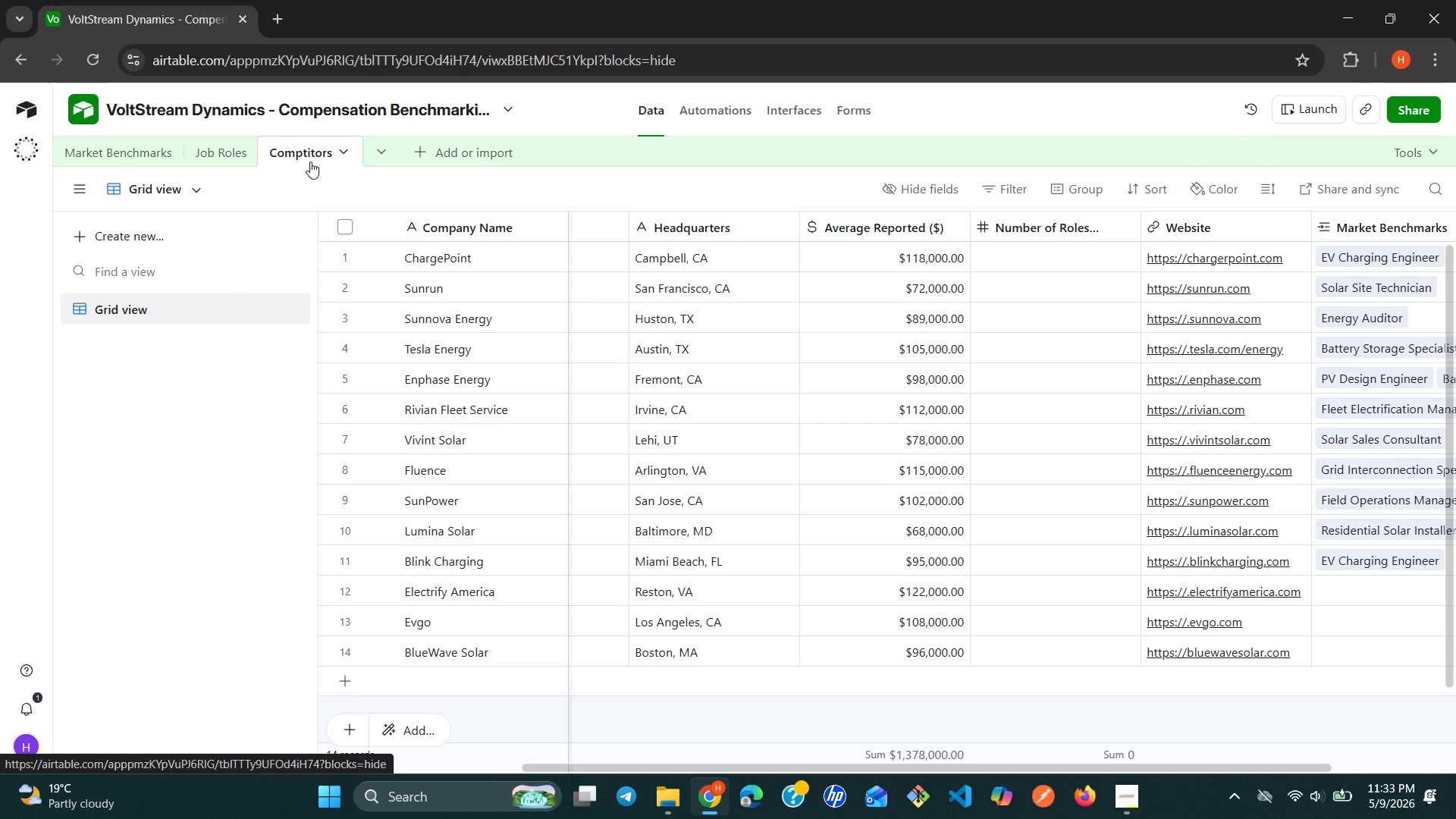 
wait(8.44)
 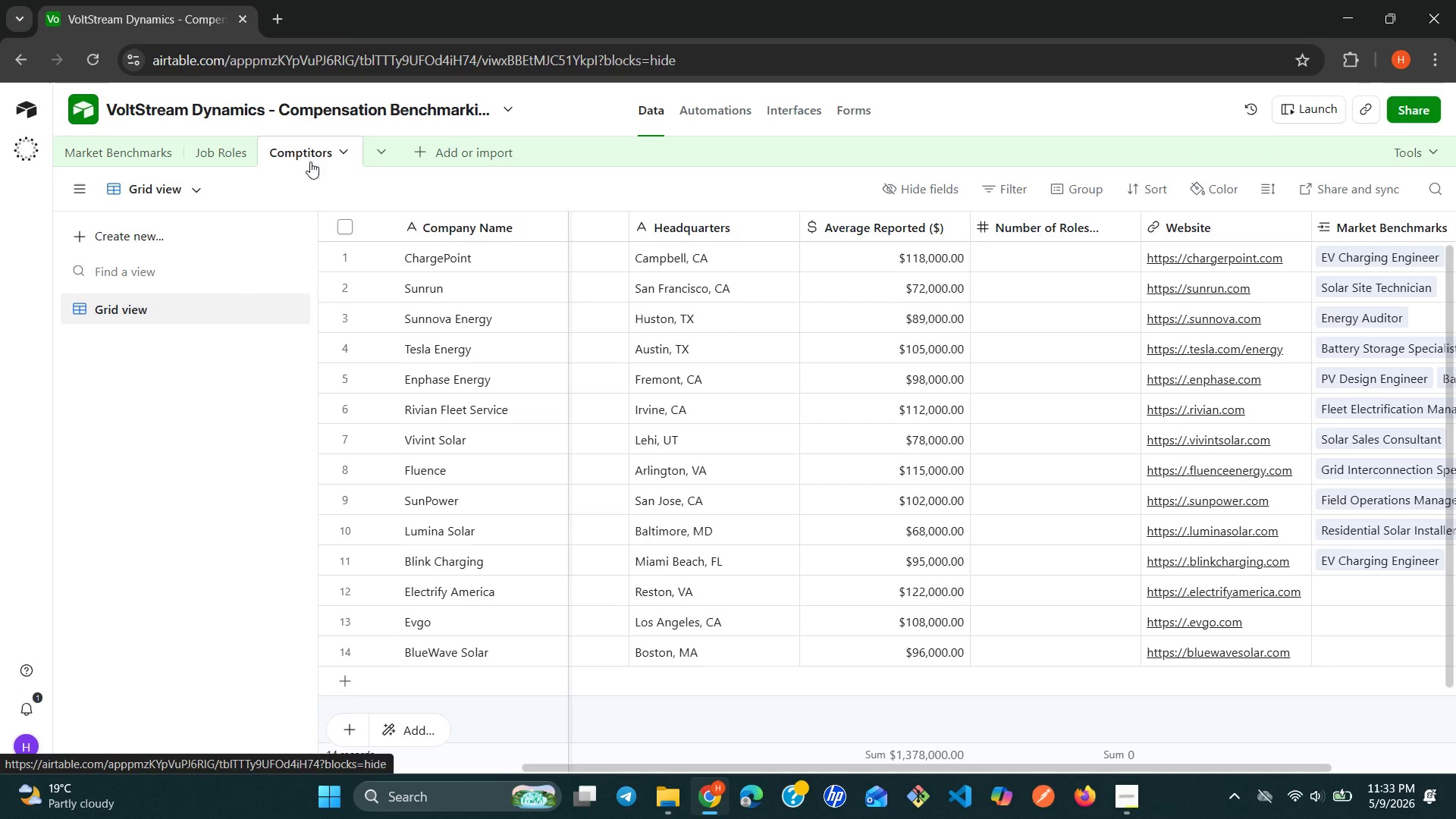 
left_click([190, 230])
 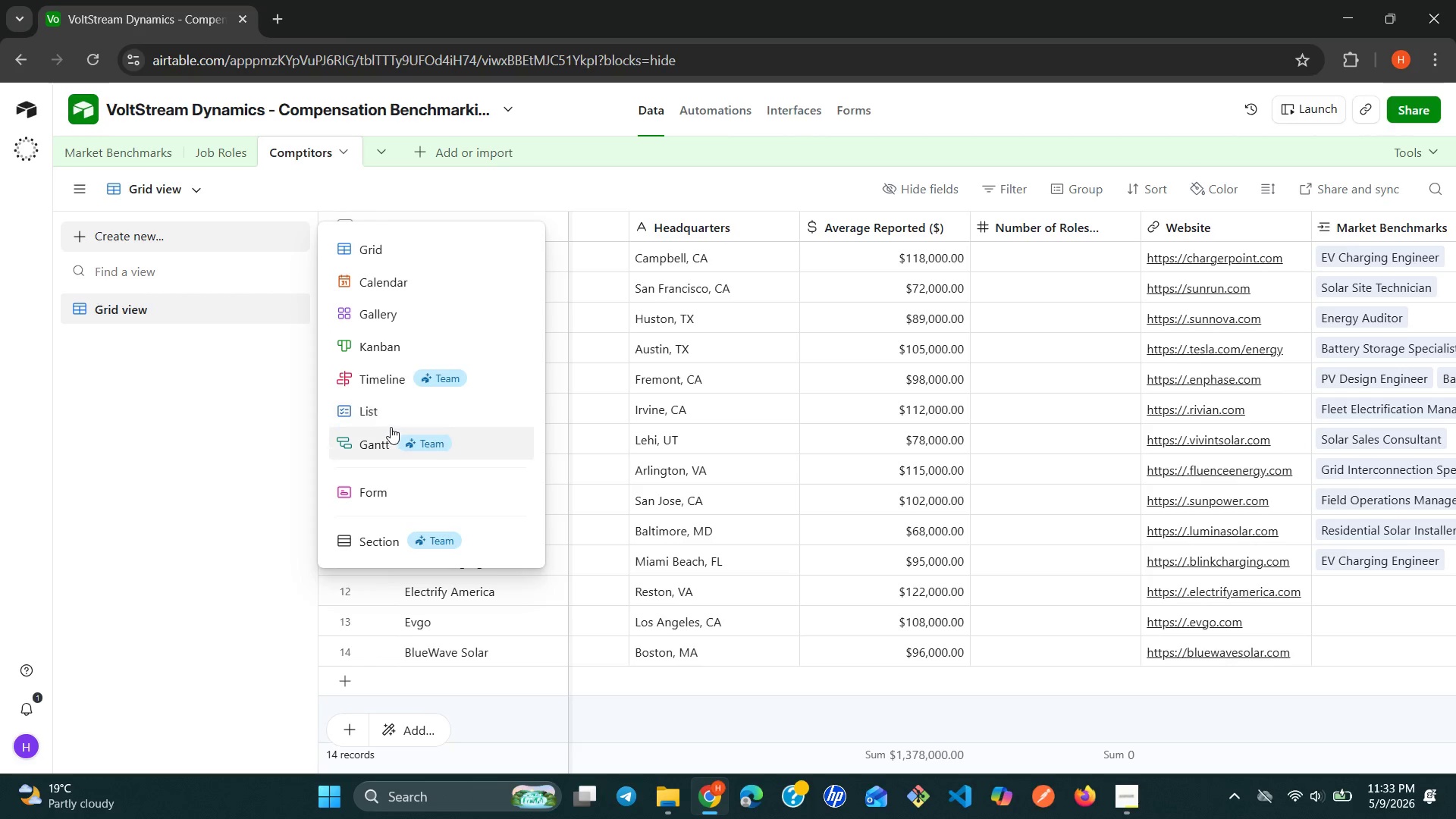 
left_click([392, 311])
 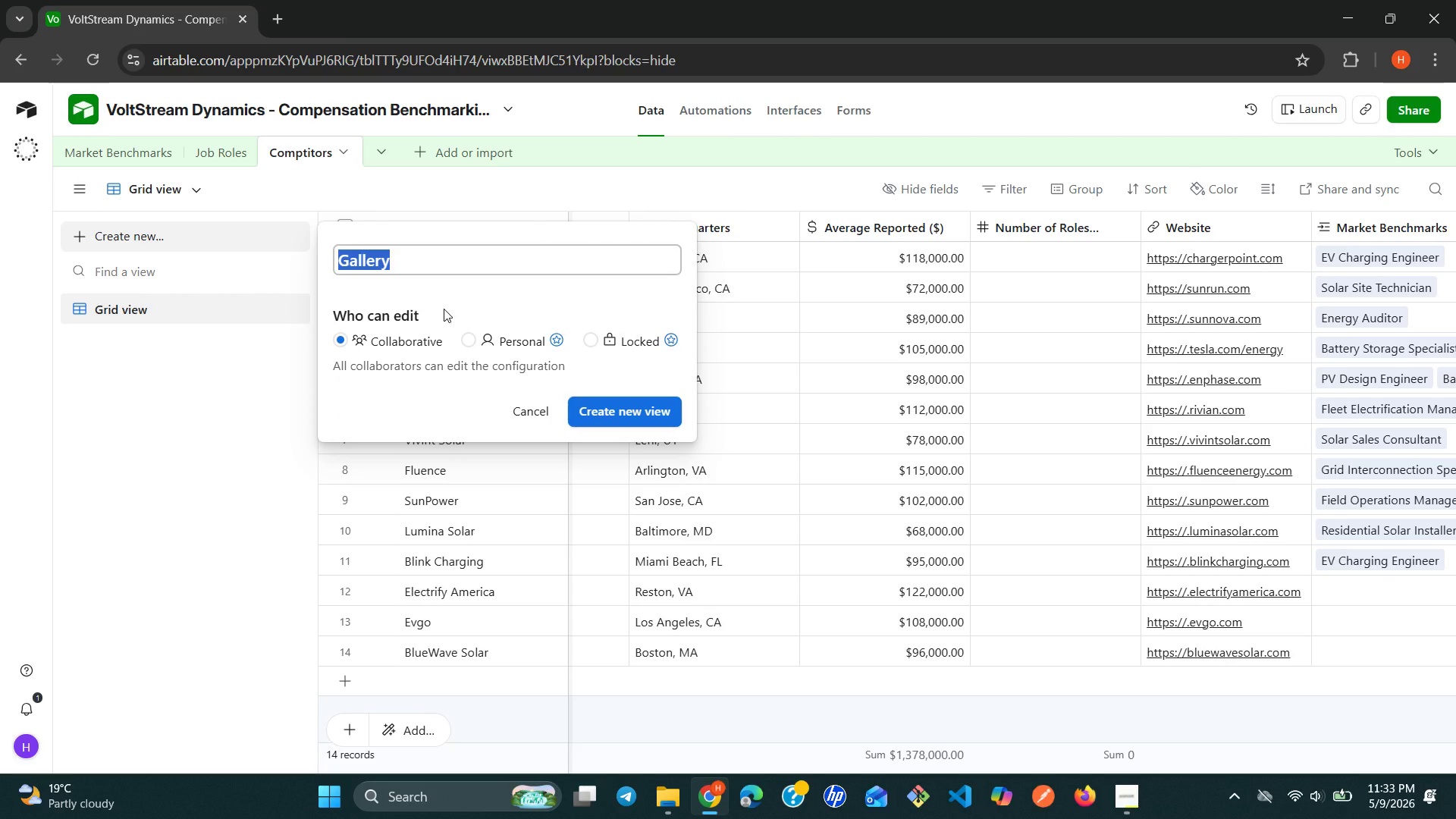 
type(Compito)
 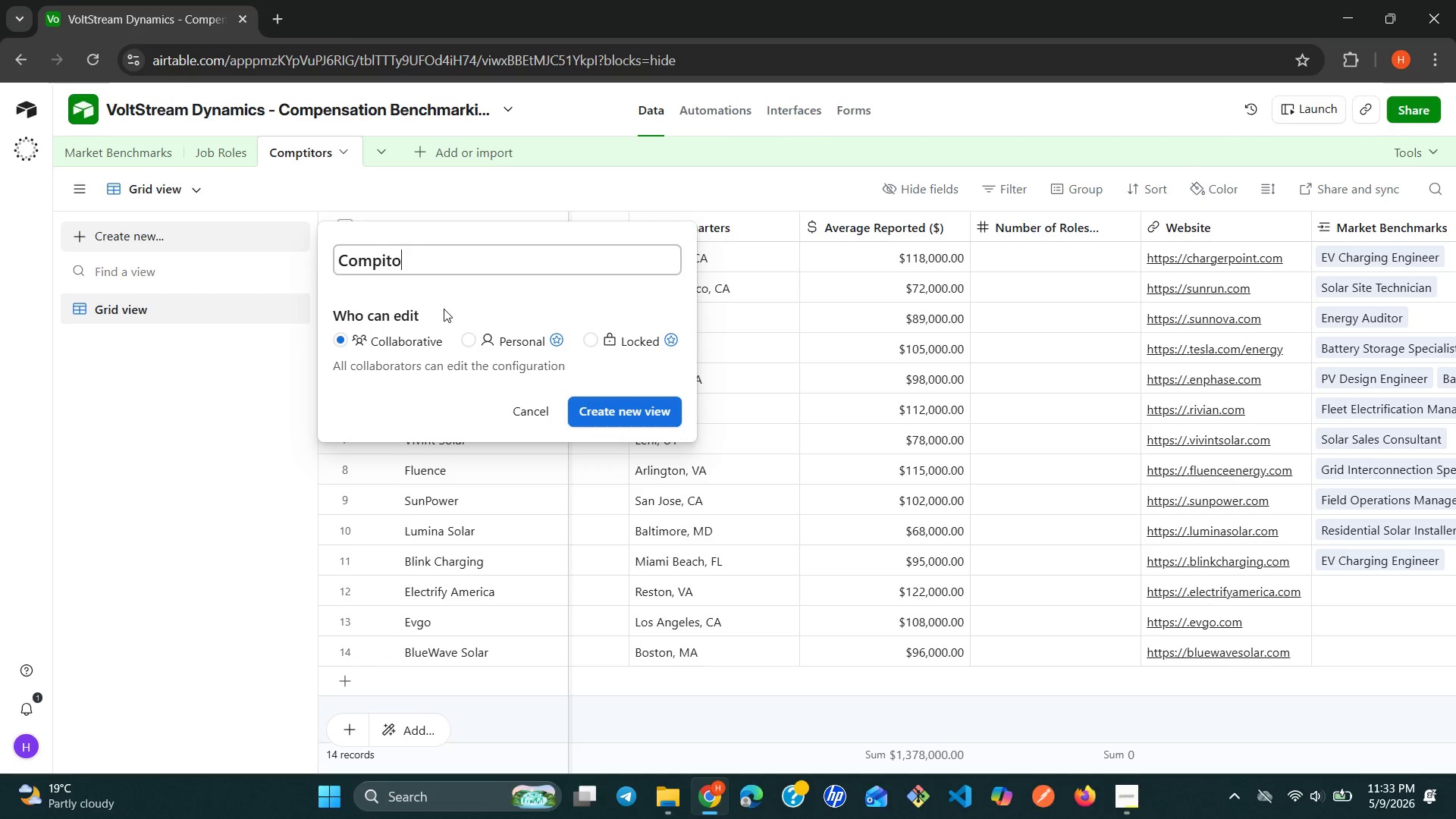 
wait(7.02)
 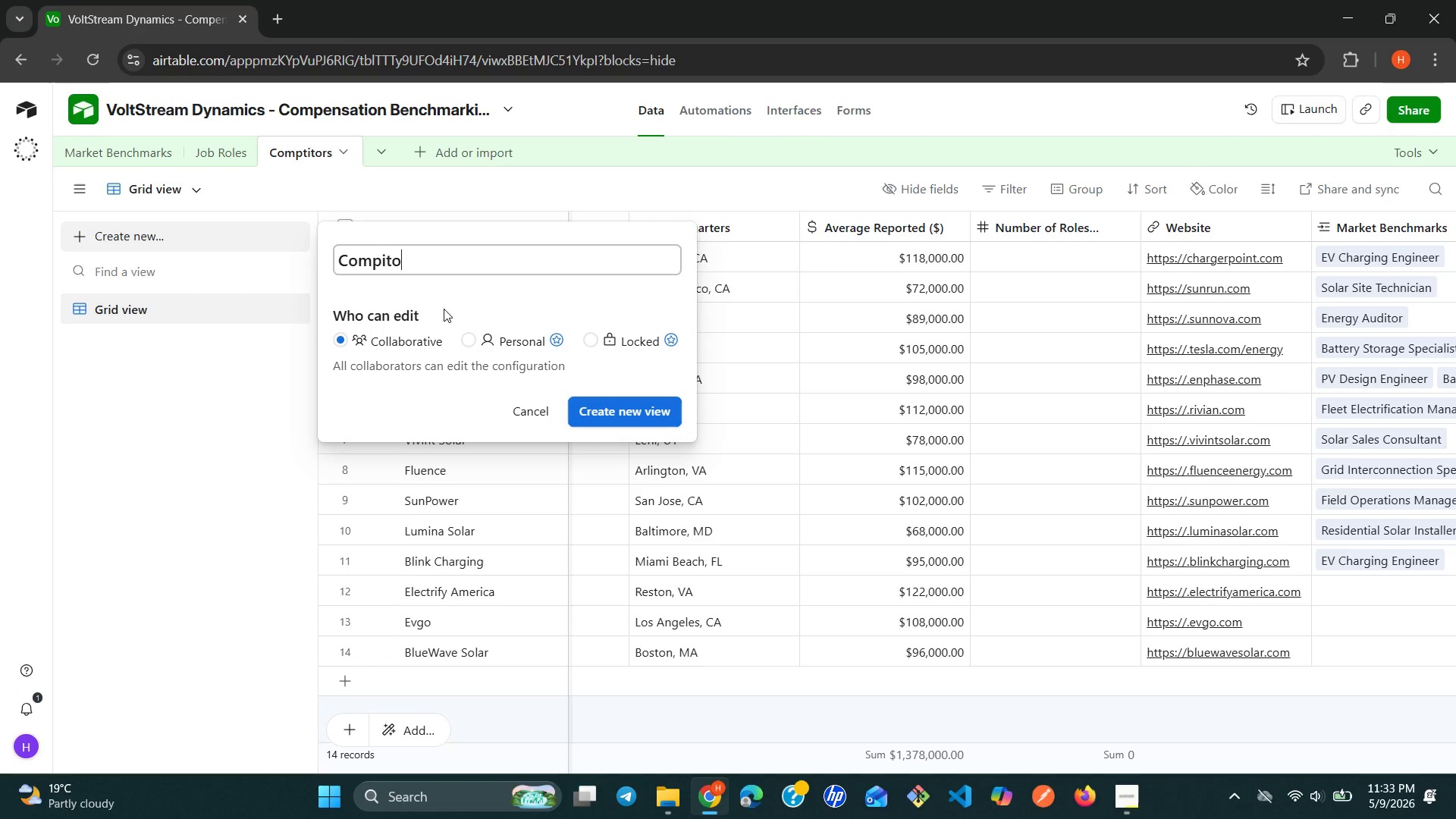 
key(Backspace)
key(Backspace)
key(Backspace)
type(etitor)
 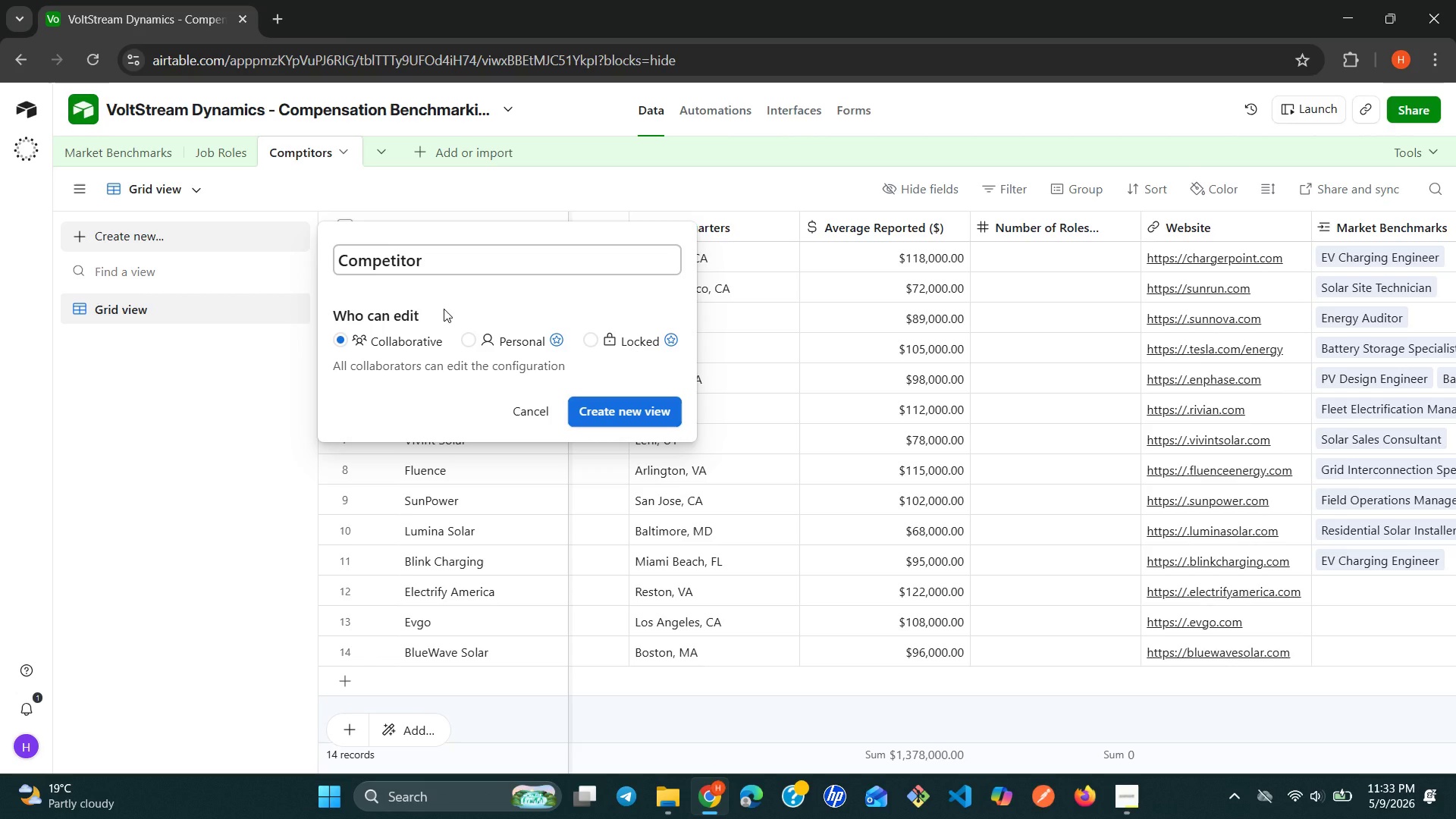 
type( Profiles)
 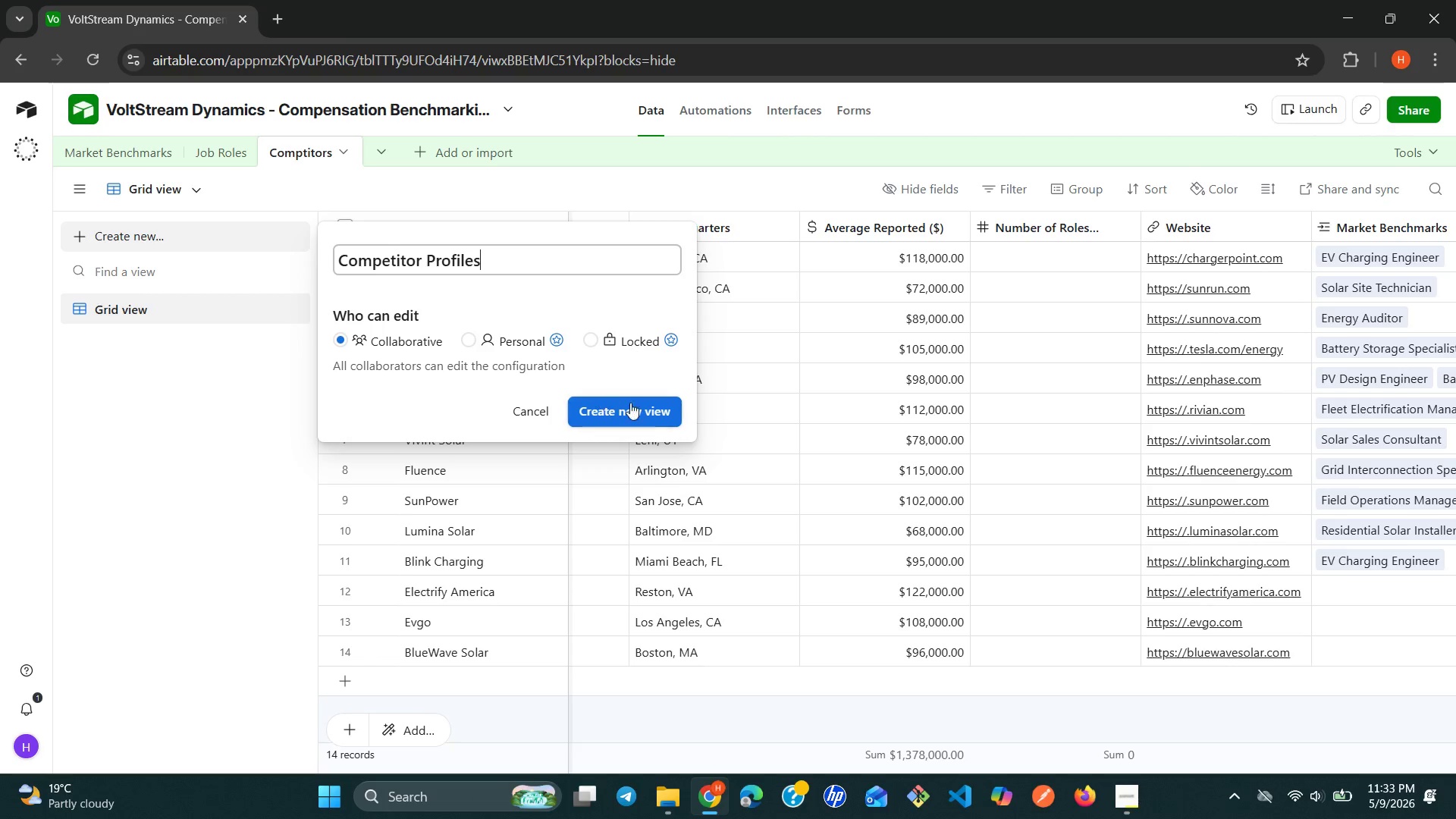 
left_click([636, 406])
 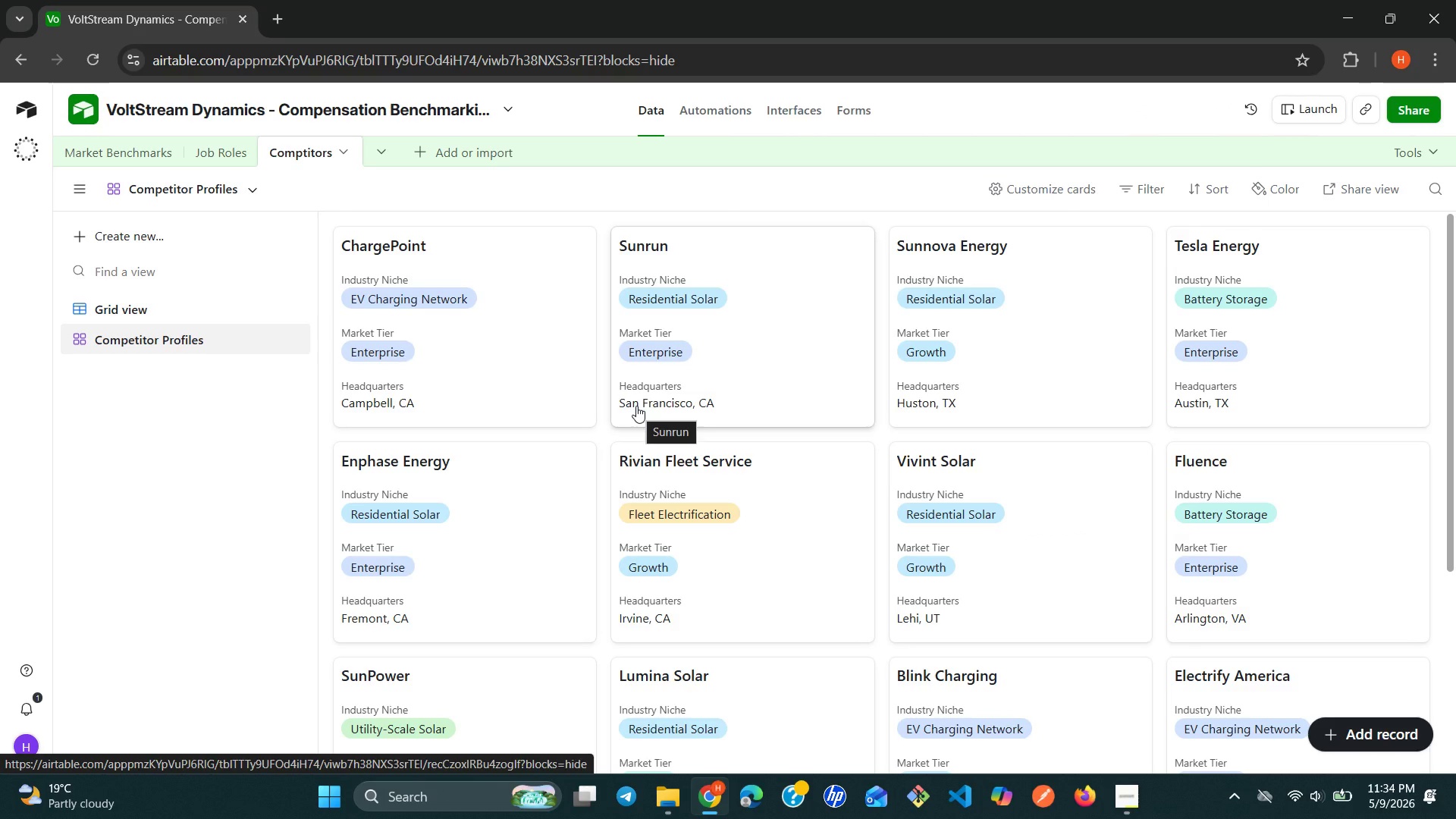 
wait(32.25)
 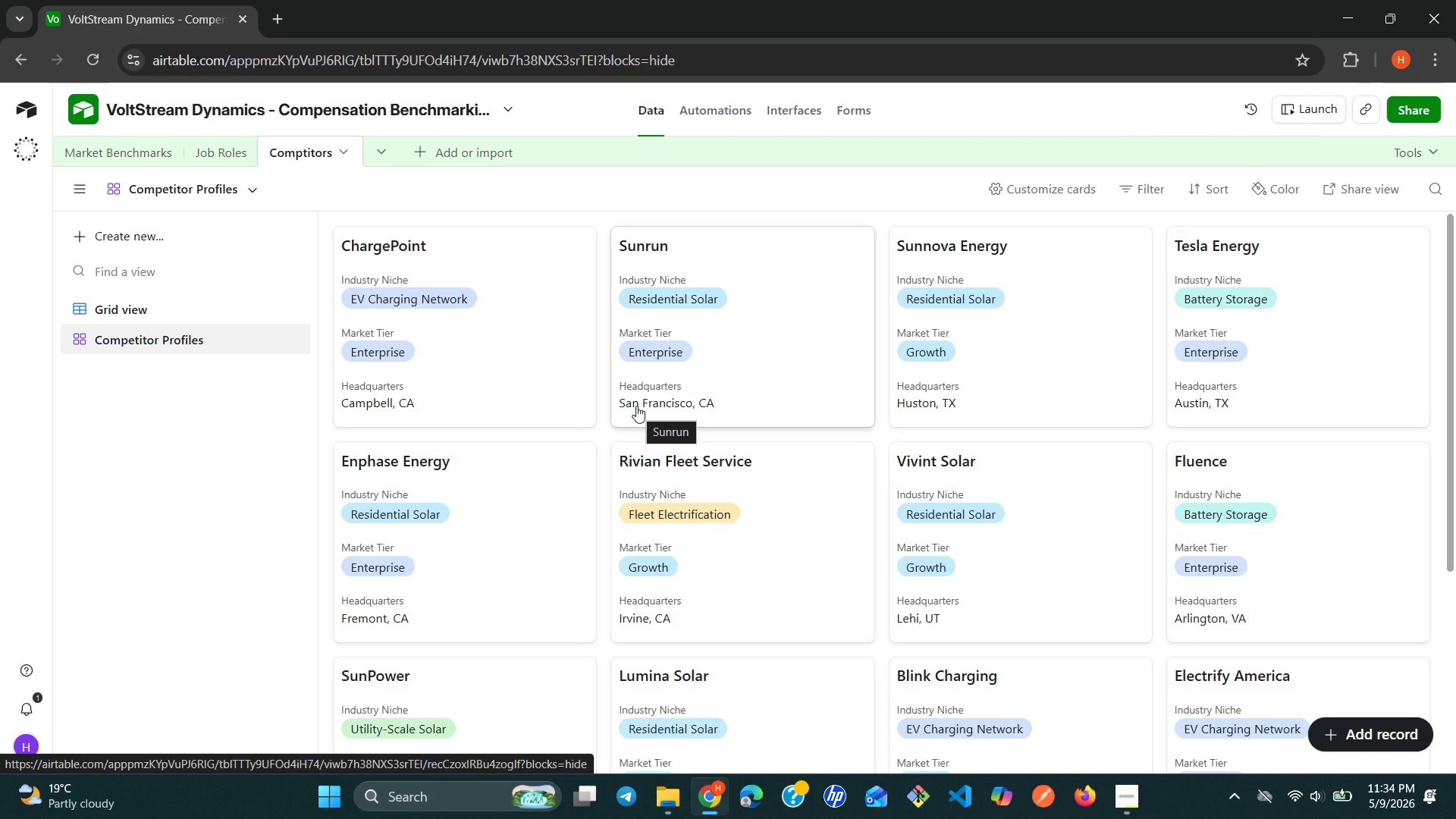 
left_click([1065, 195])
 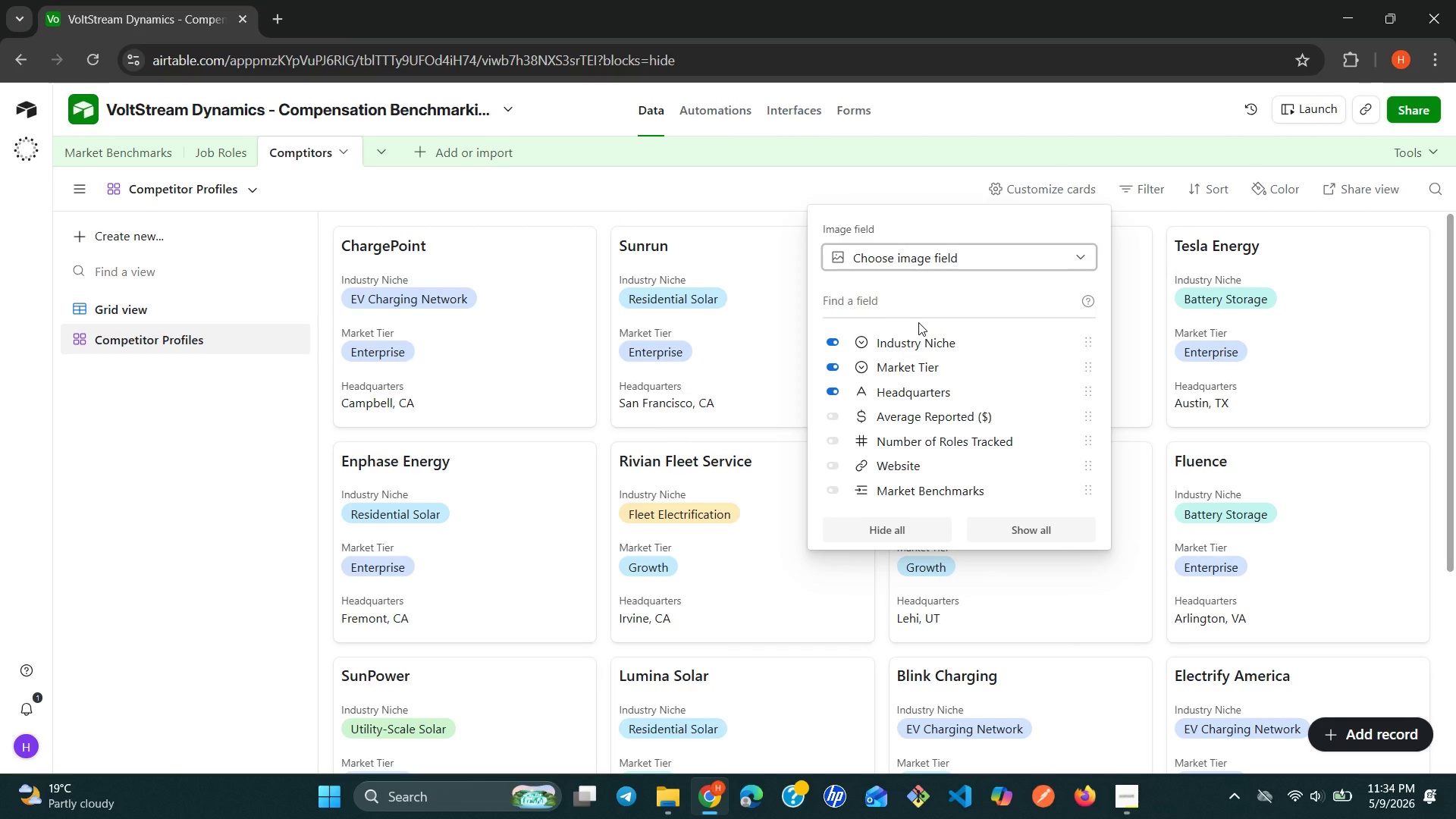 
wait(12.02)
 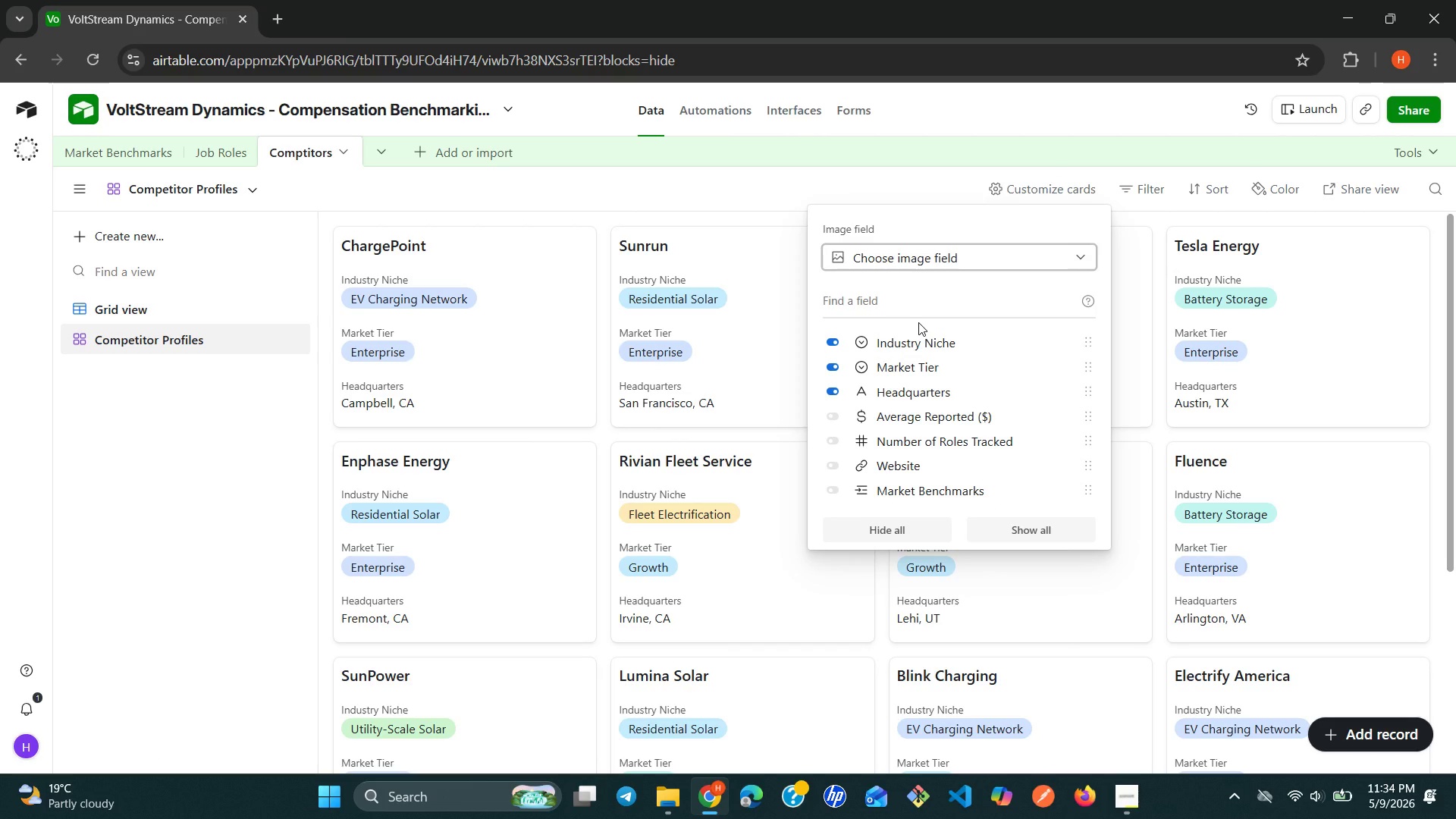 
mouse_move([866, 384])
 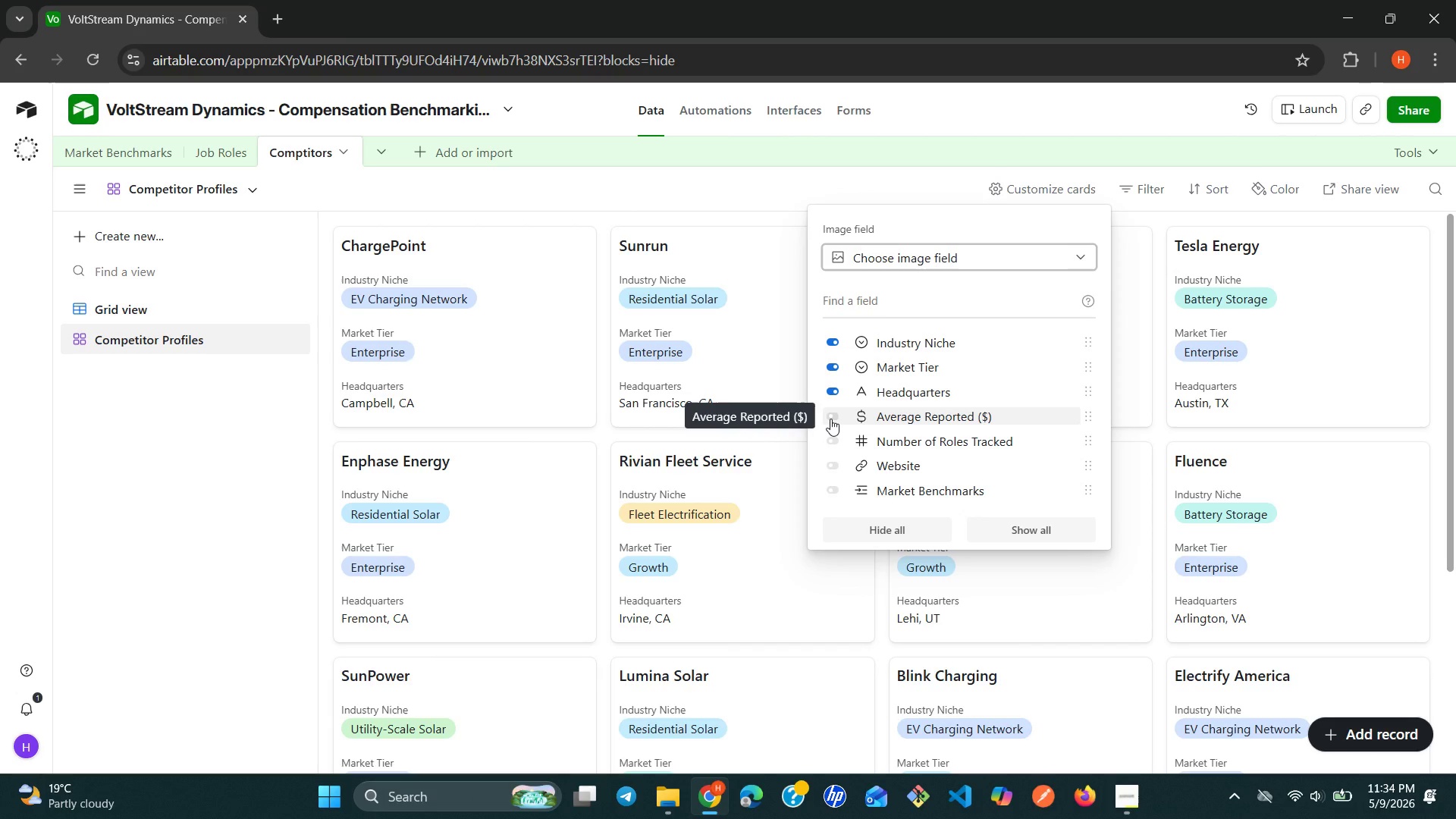 
wait(5.94)
 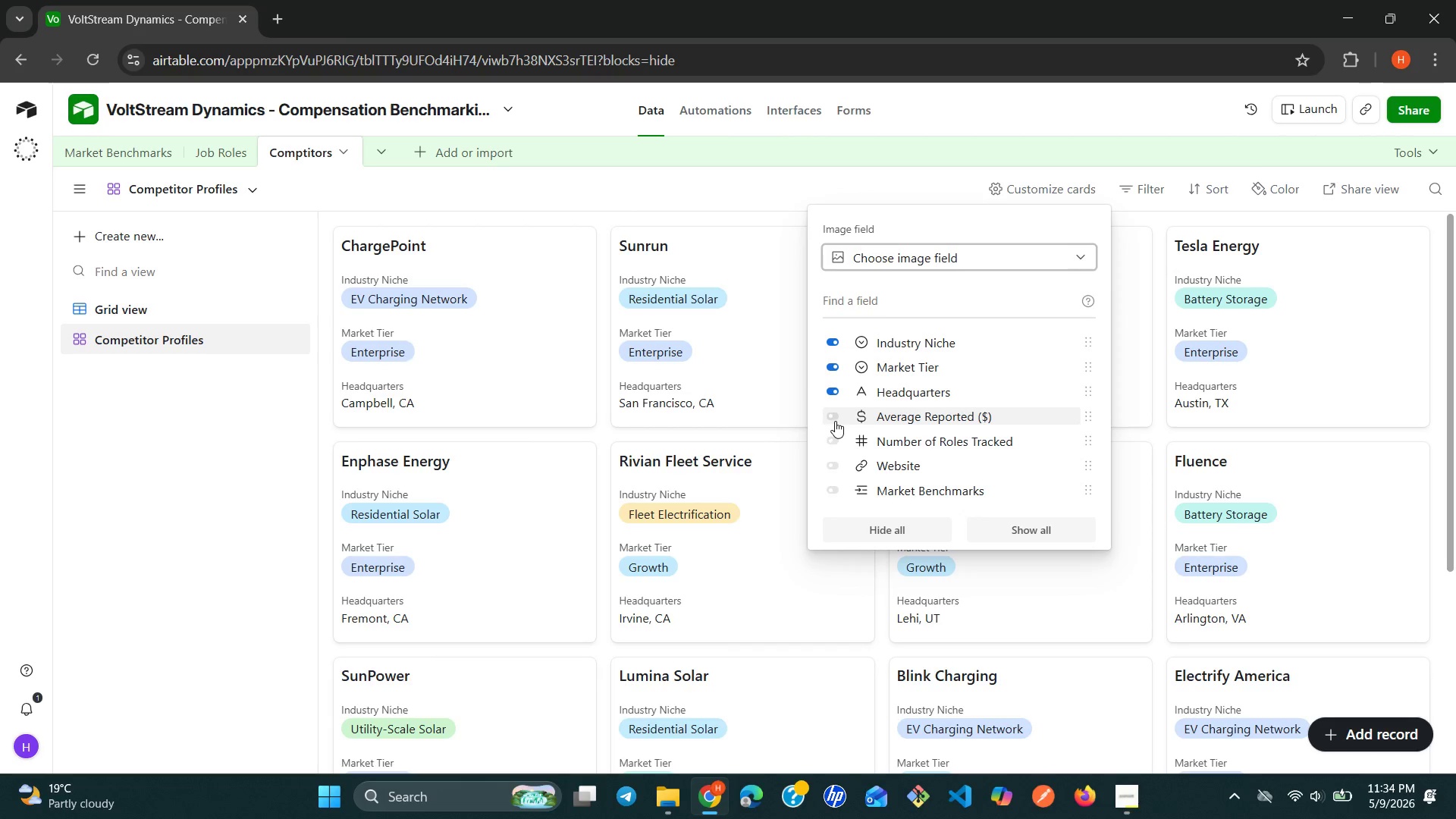 
left_click([830, 416])
 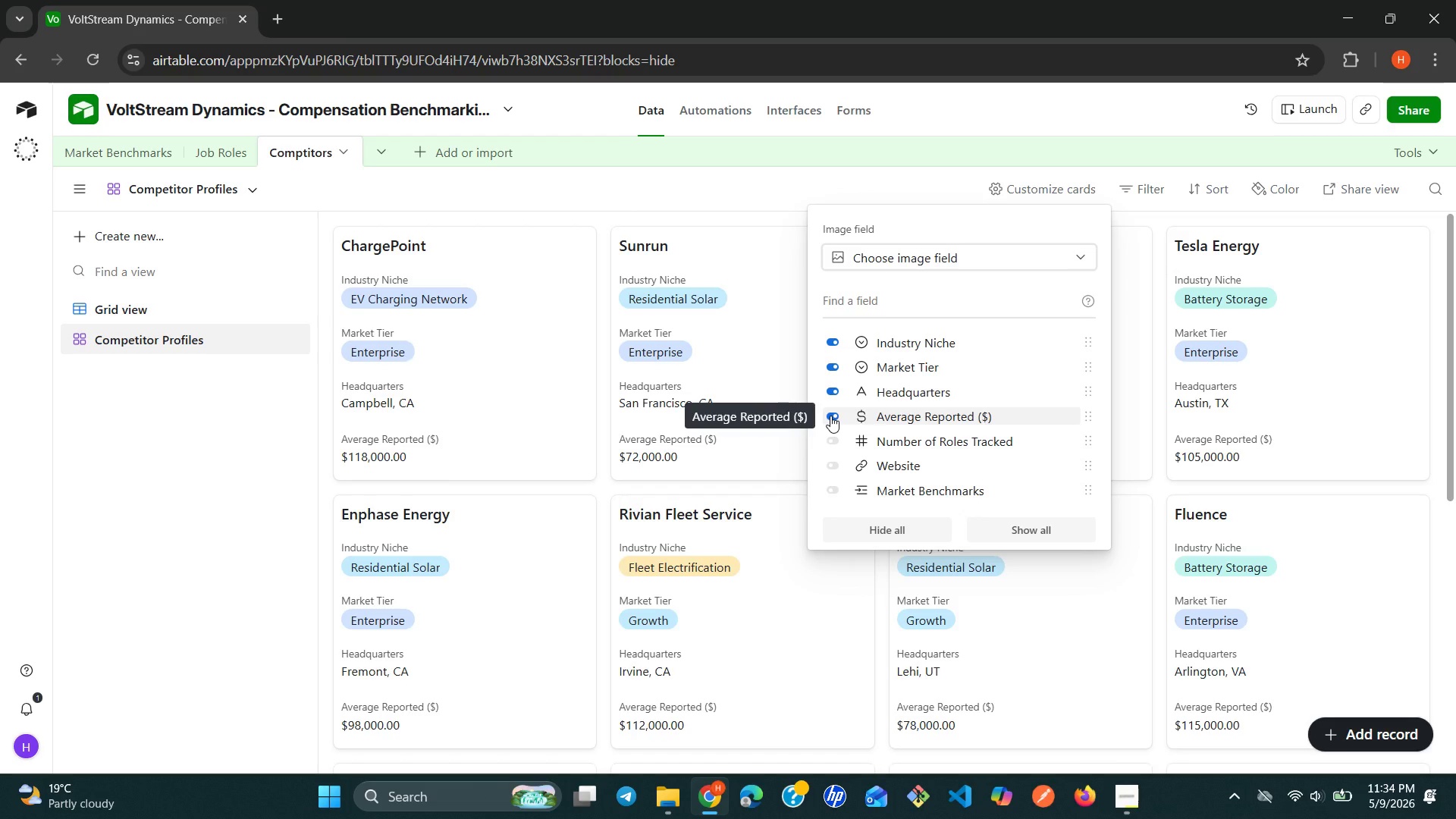 
wait(11.56)
 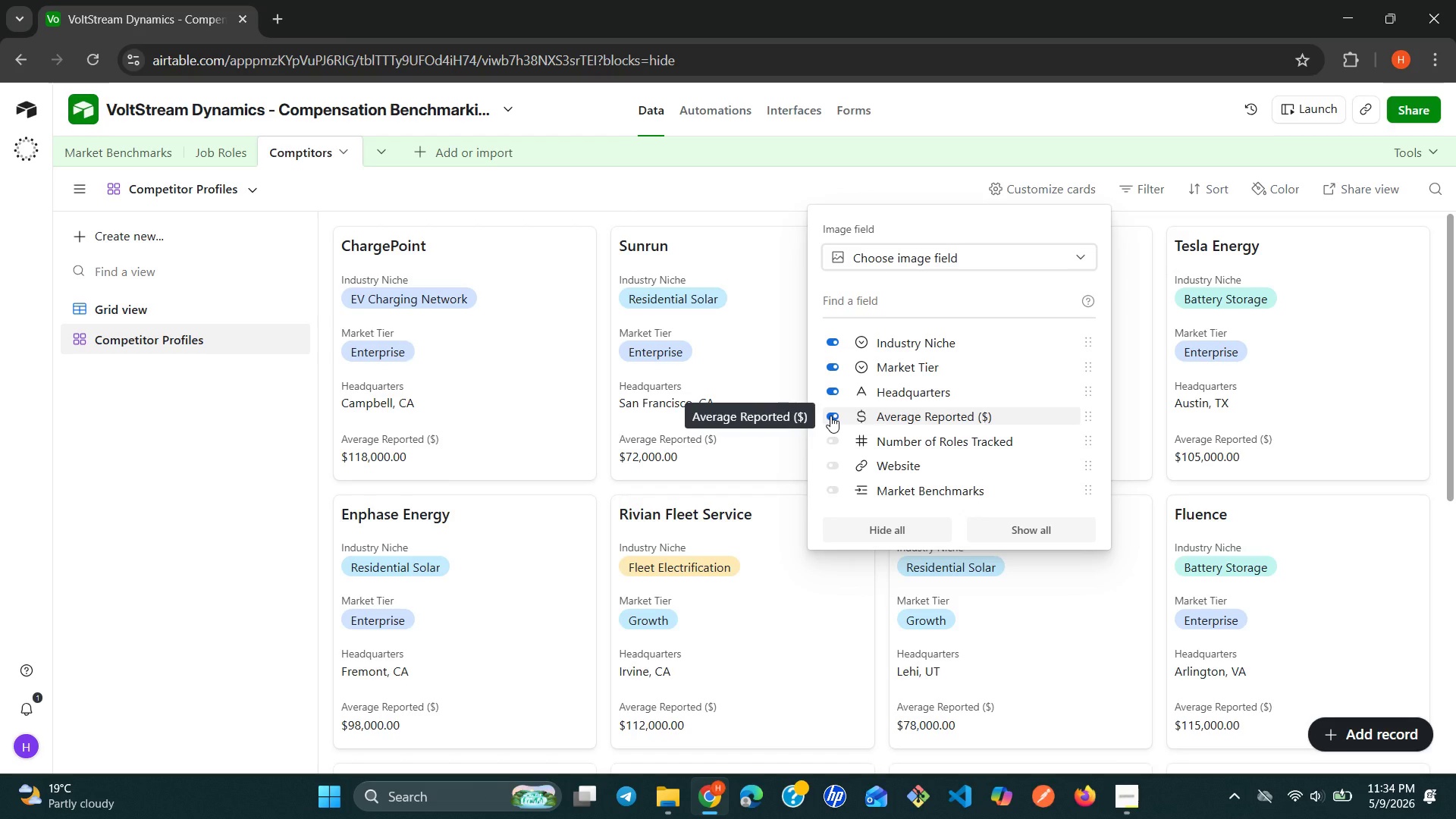 
left_click([221, 425])
 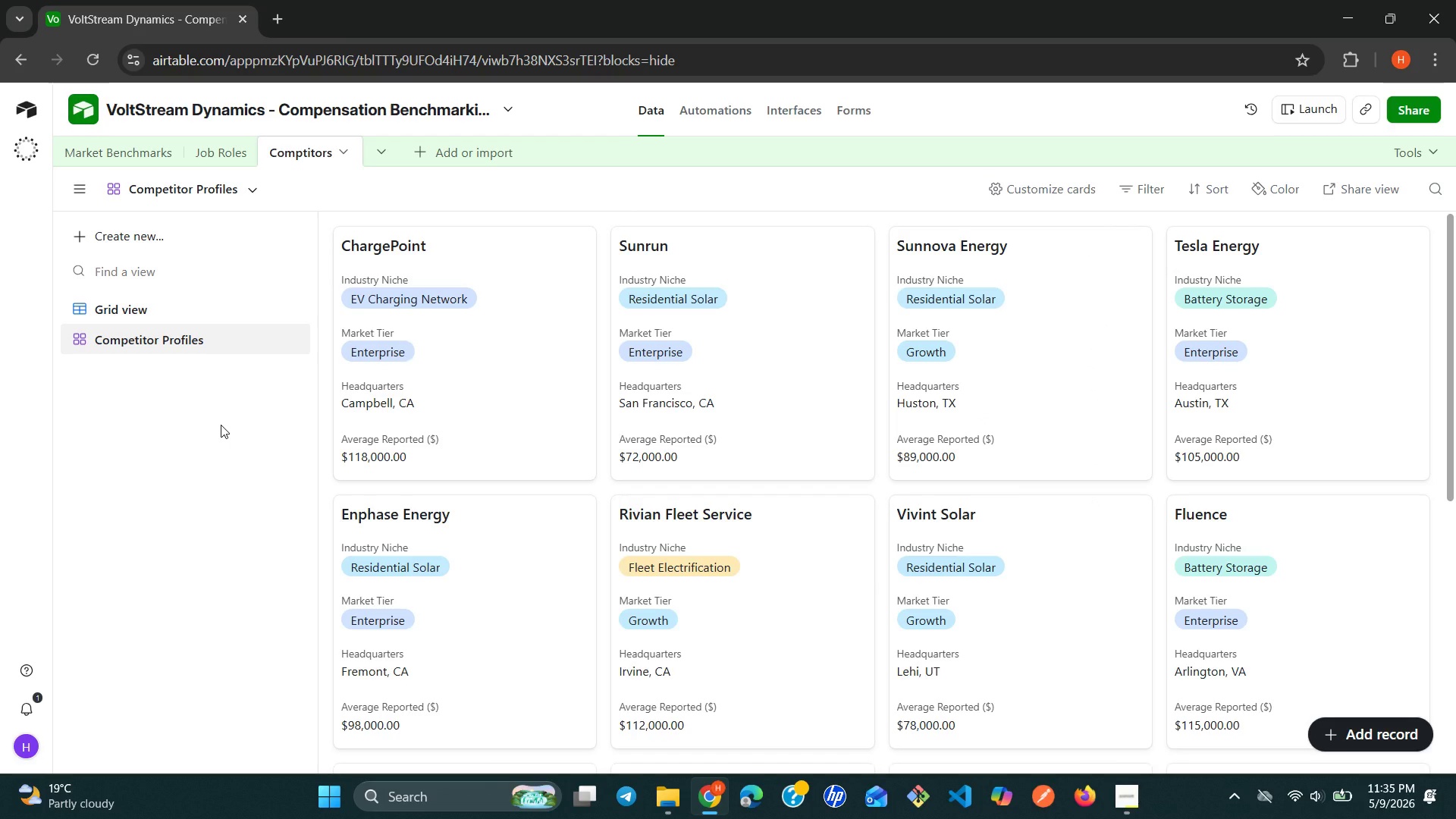 
wait(15.61)
 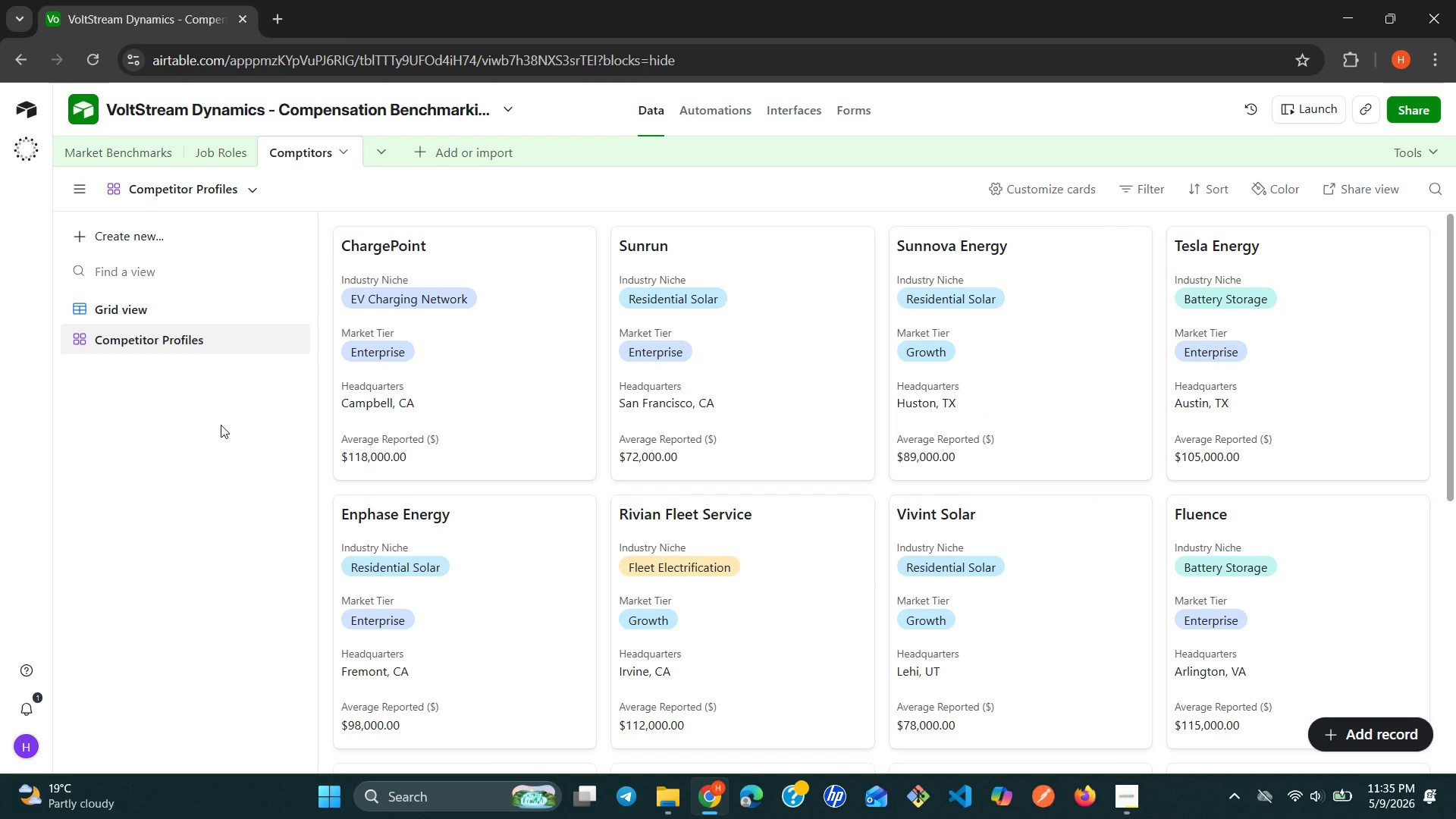 
left_click([1122, 807])